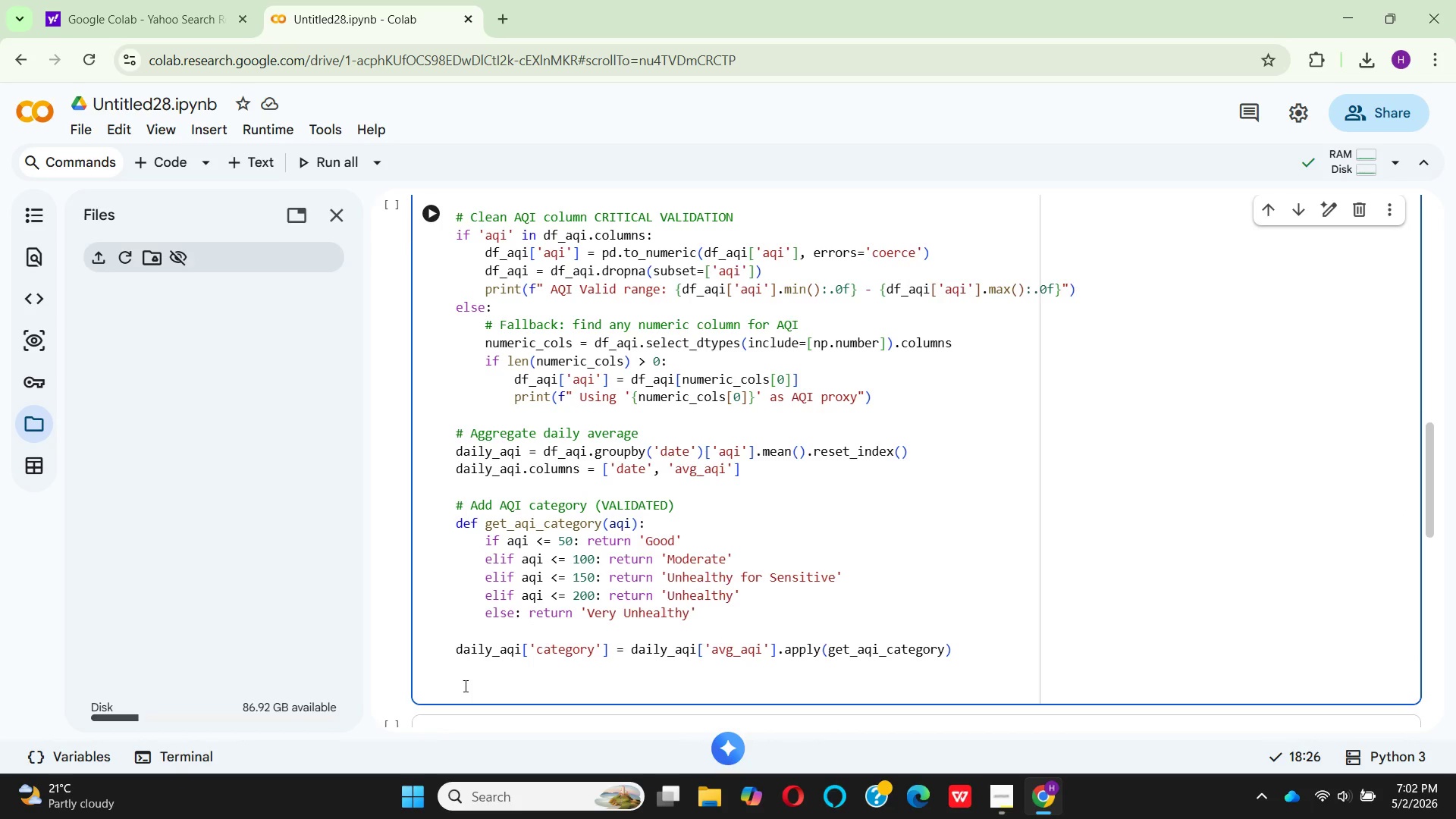 
type(print()
 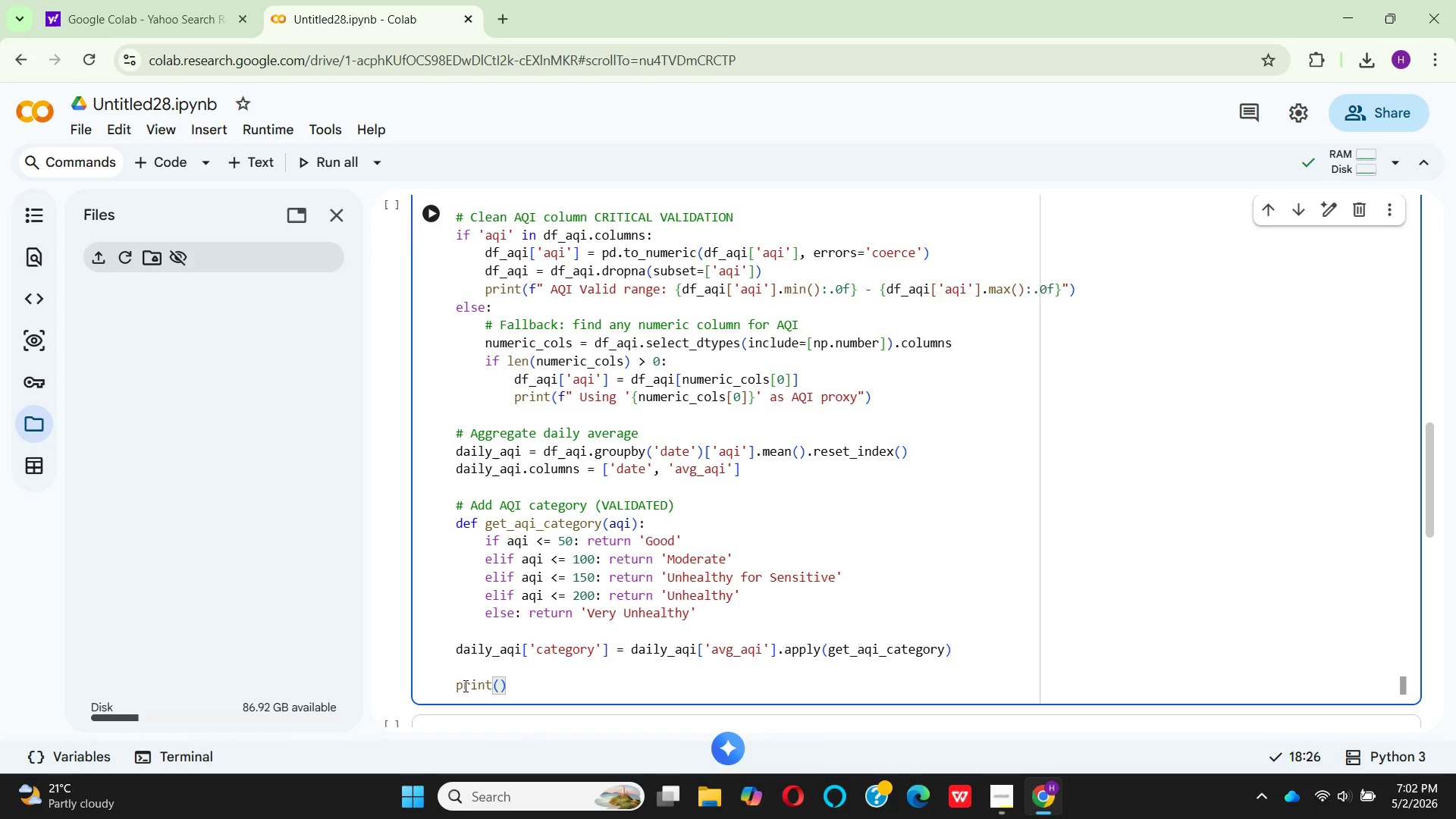 
type(f"\n Daily AQI aggregation: {len)
 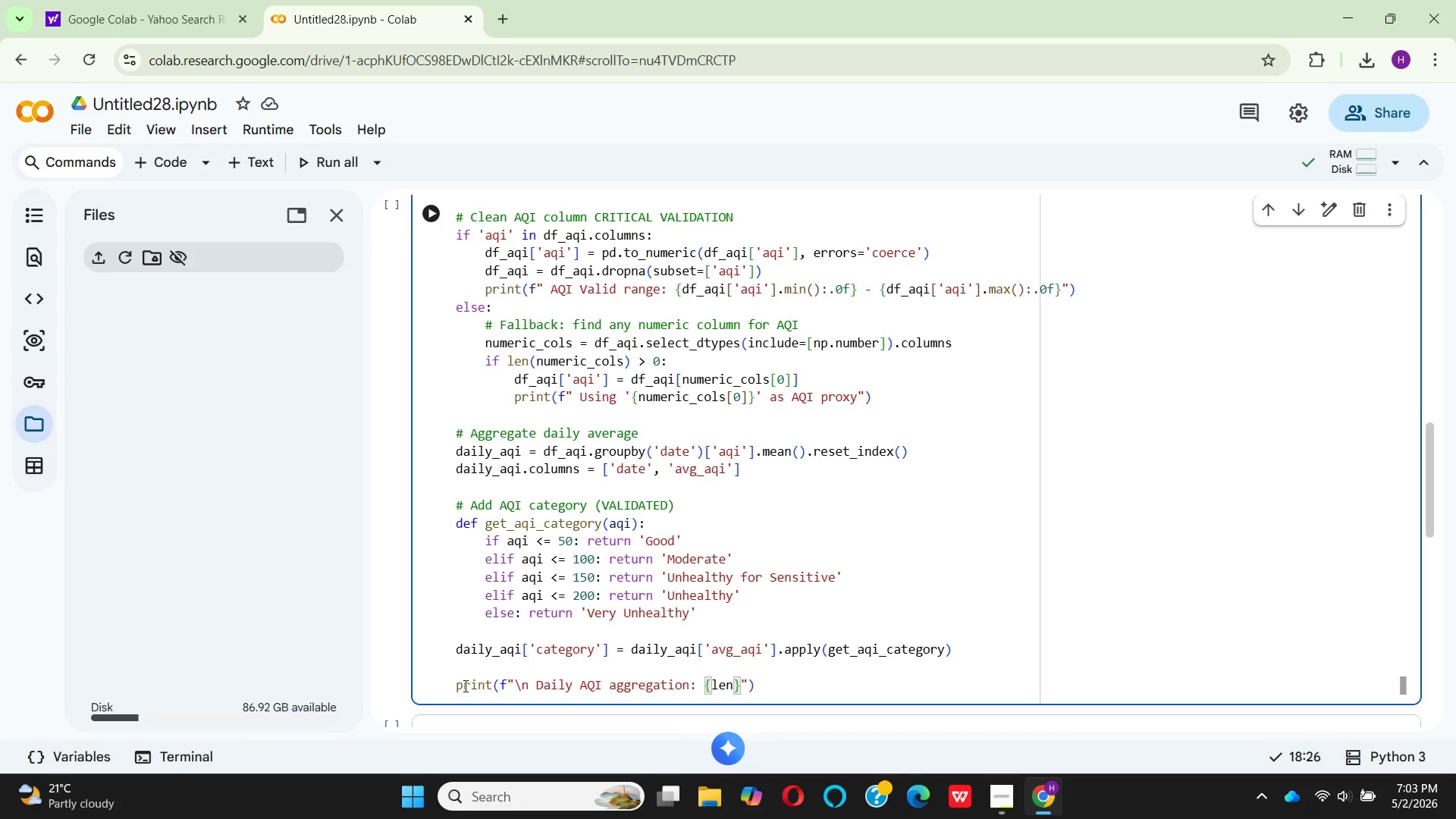 
hold_key(key=ShiftRight, duration=1.5)
 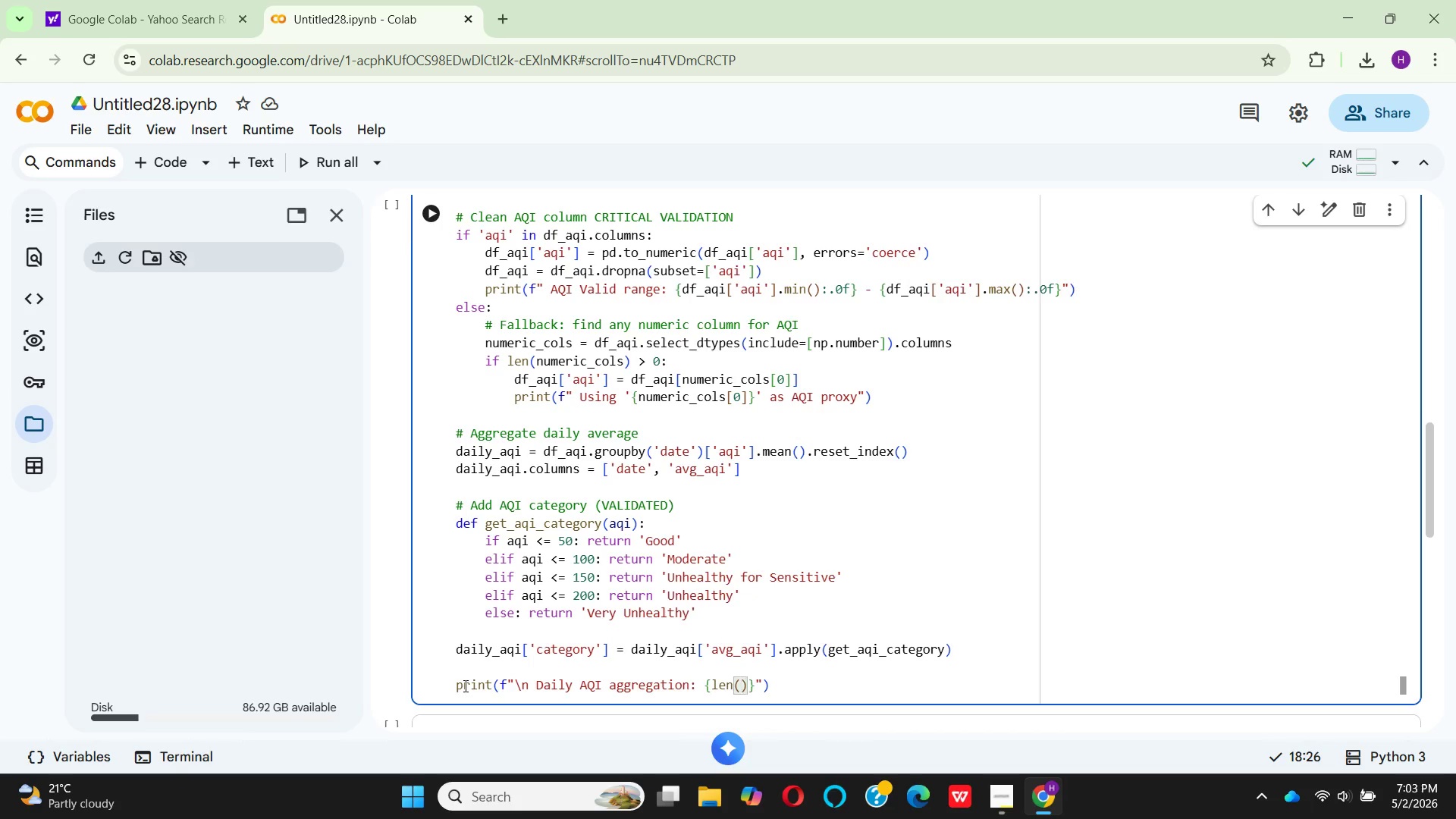 
type((dai)
 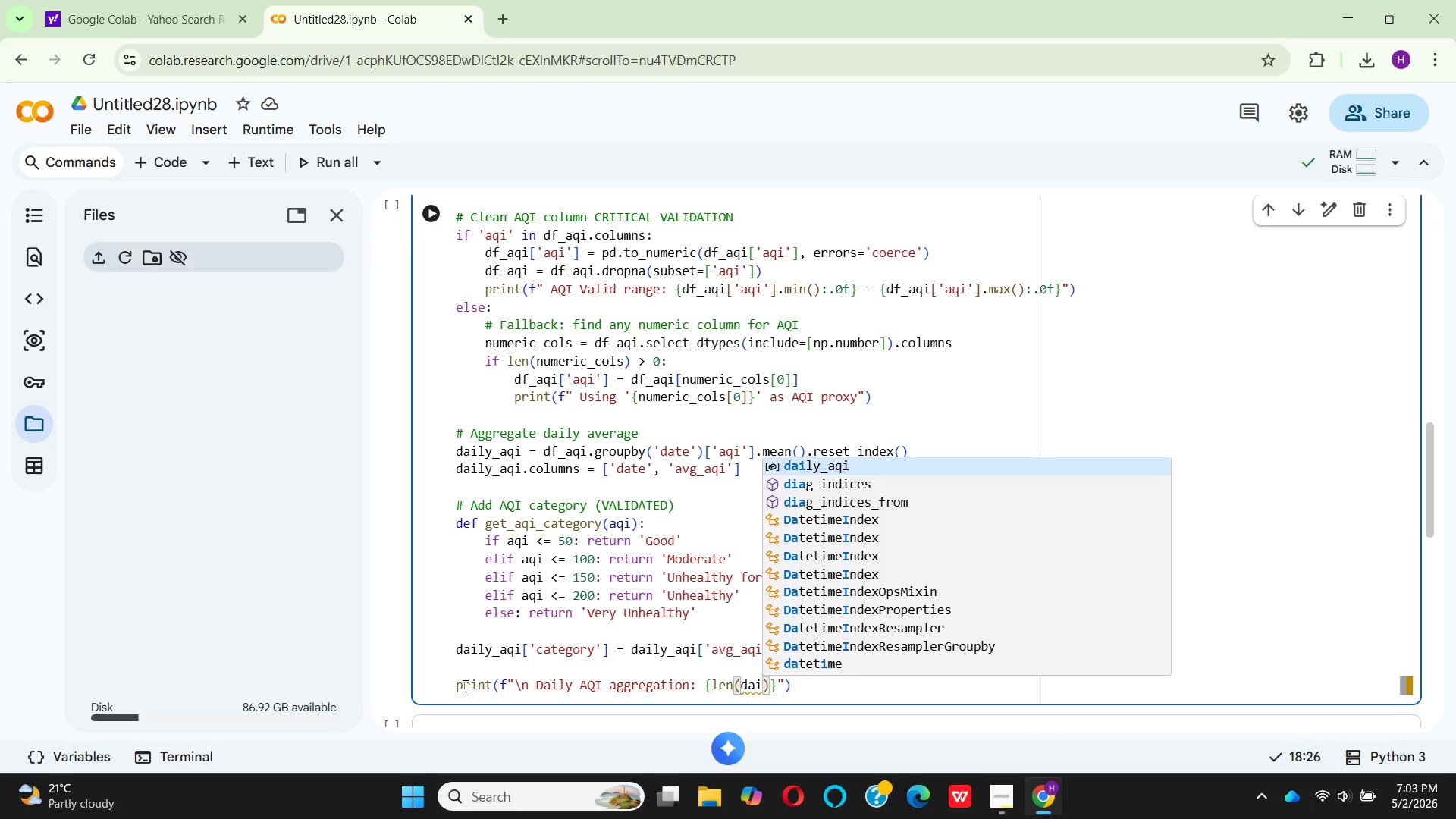 
key(Enter)
 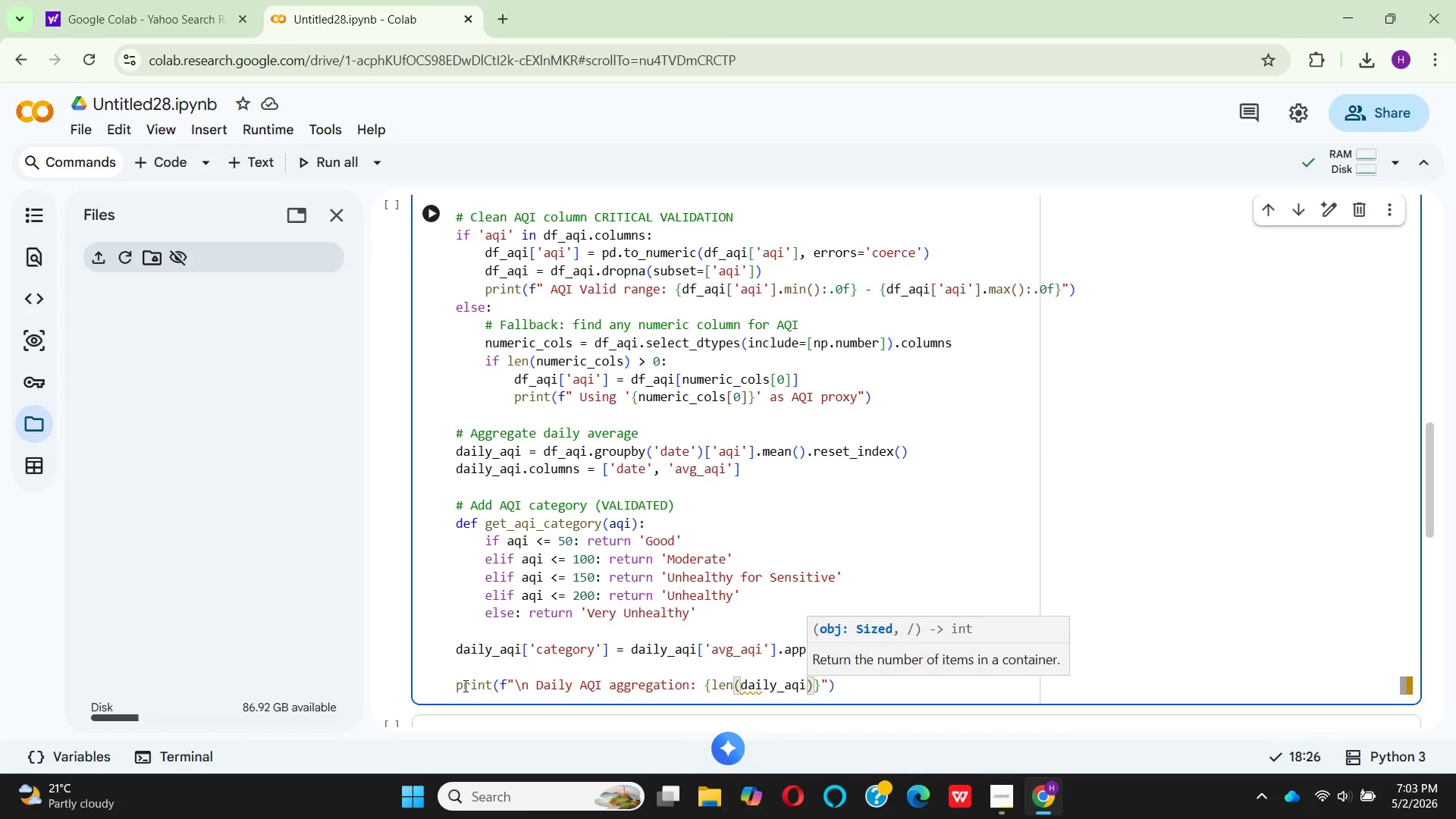 
key(ArrowRight)
 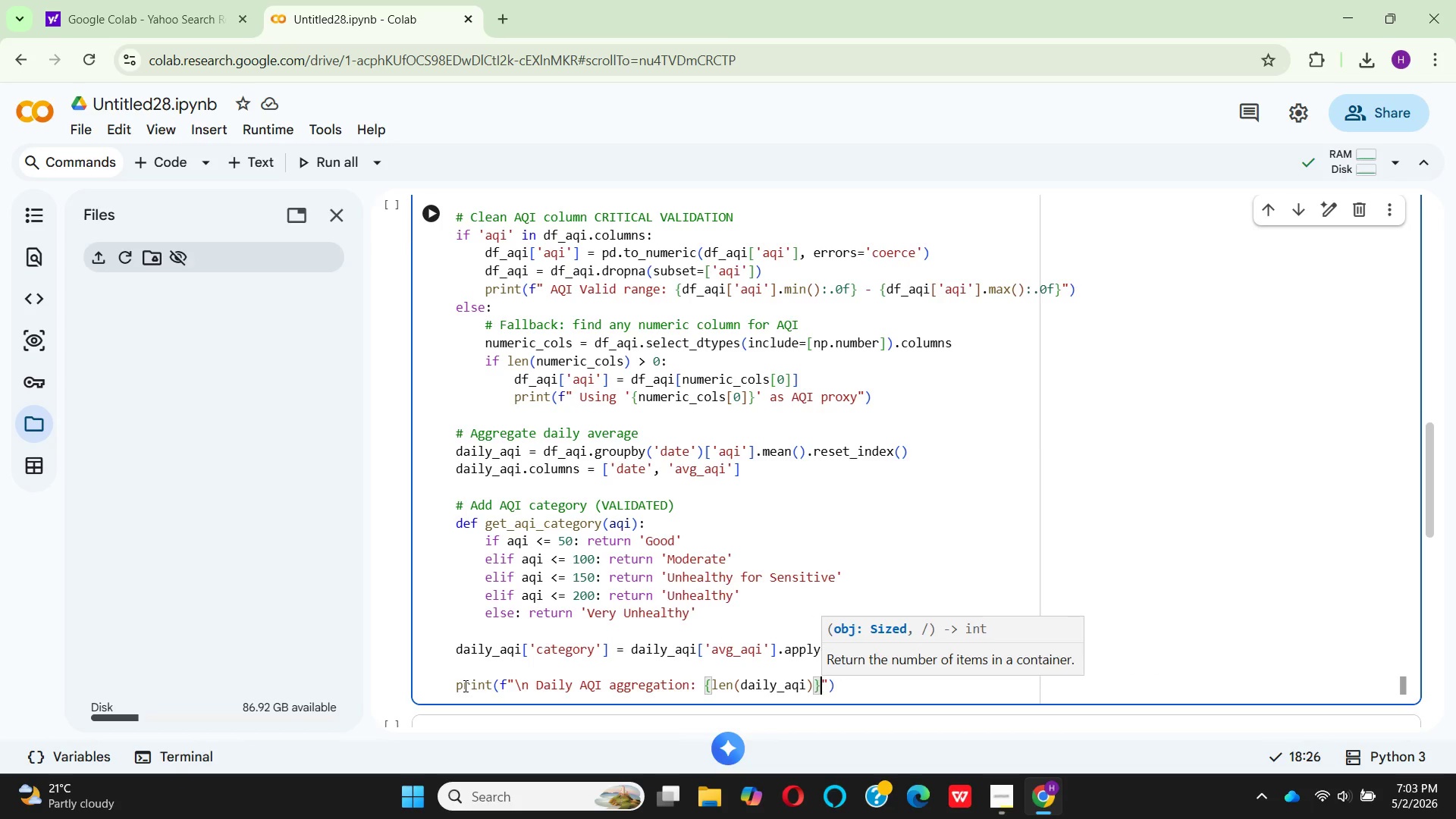 
key(ArrowRight)
 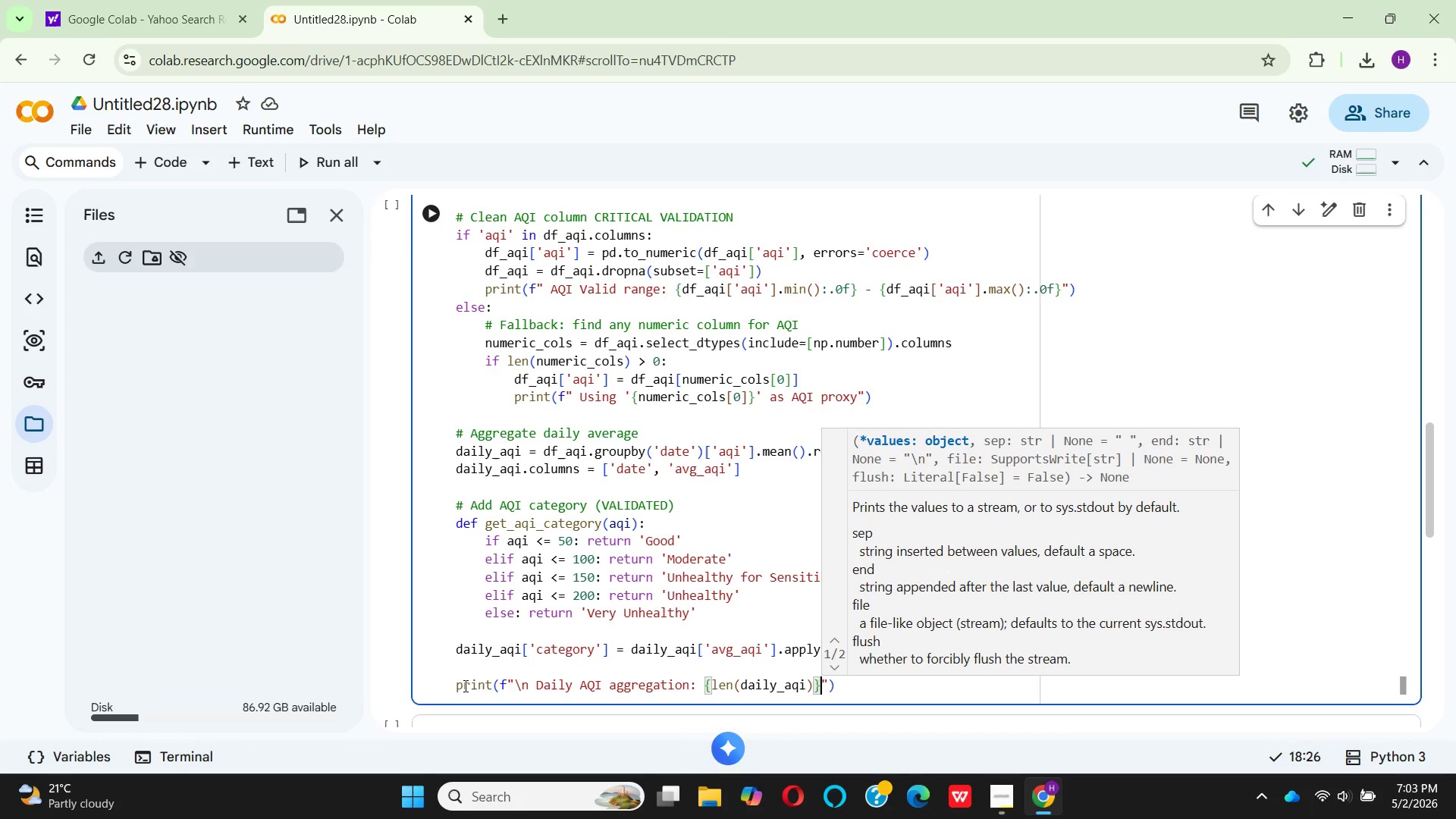 
hold_key(key=Space, duration=0.31)
 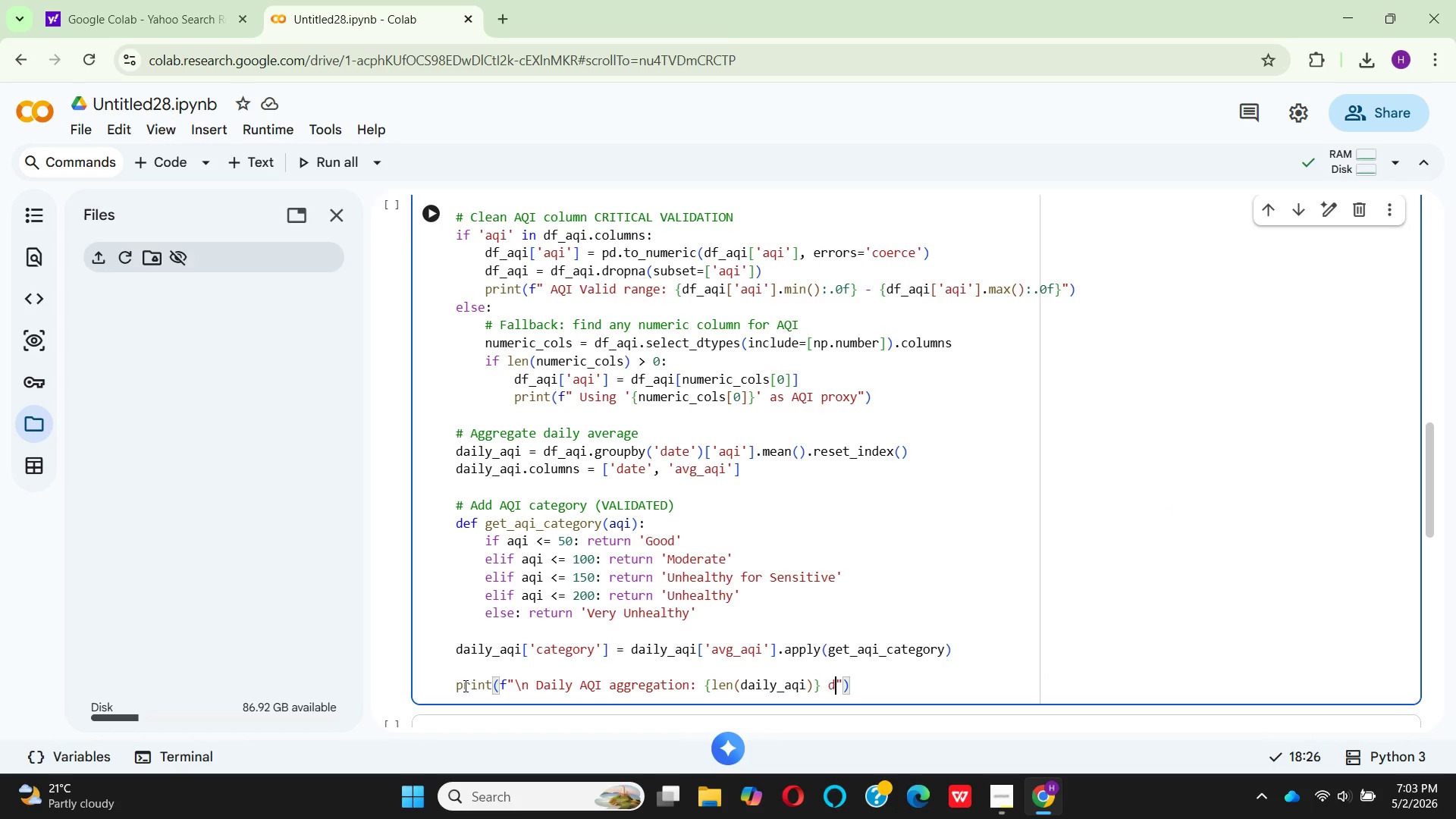 
type(days)
 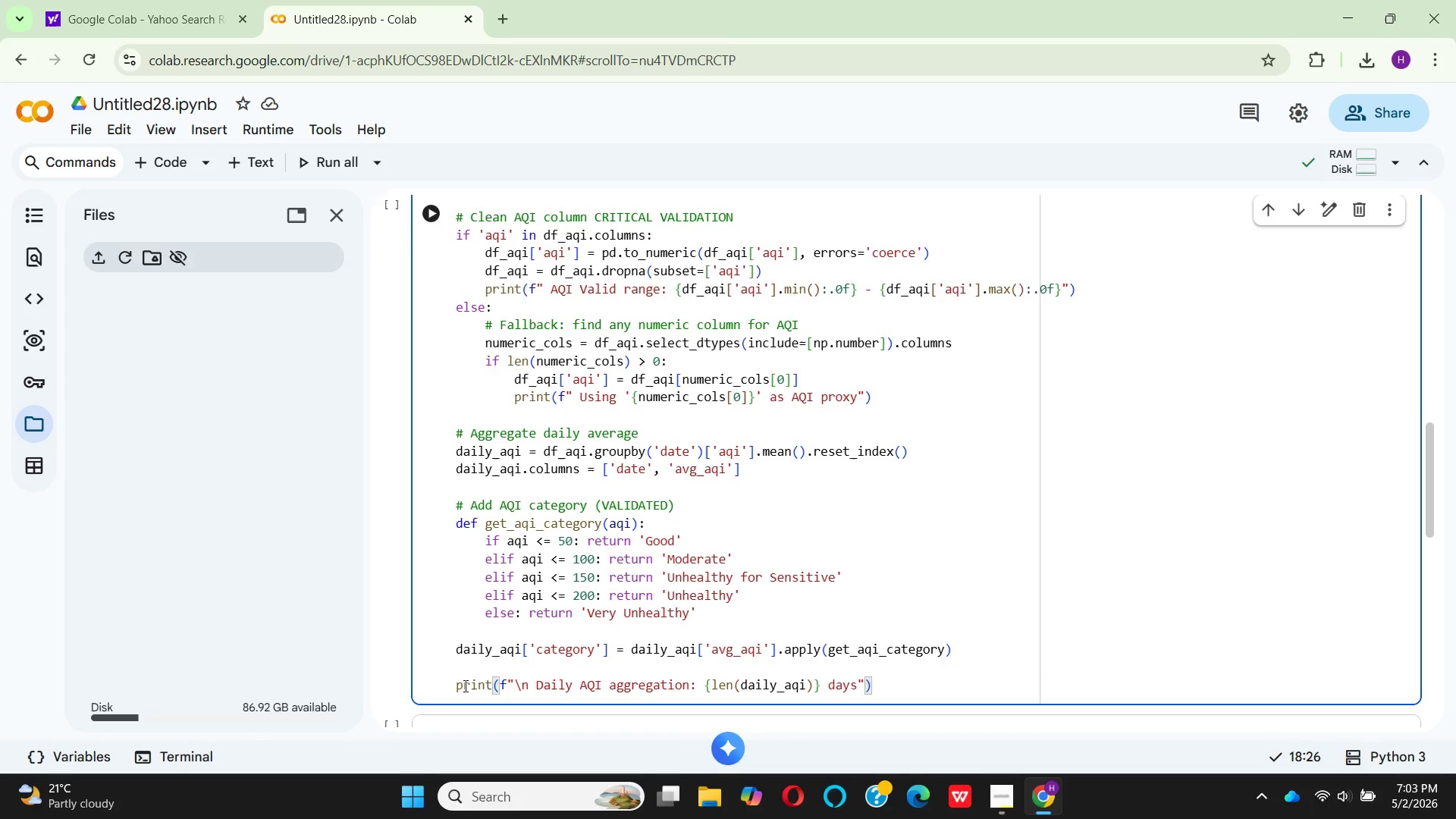 
key(ArrowRight)
 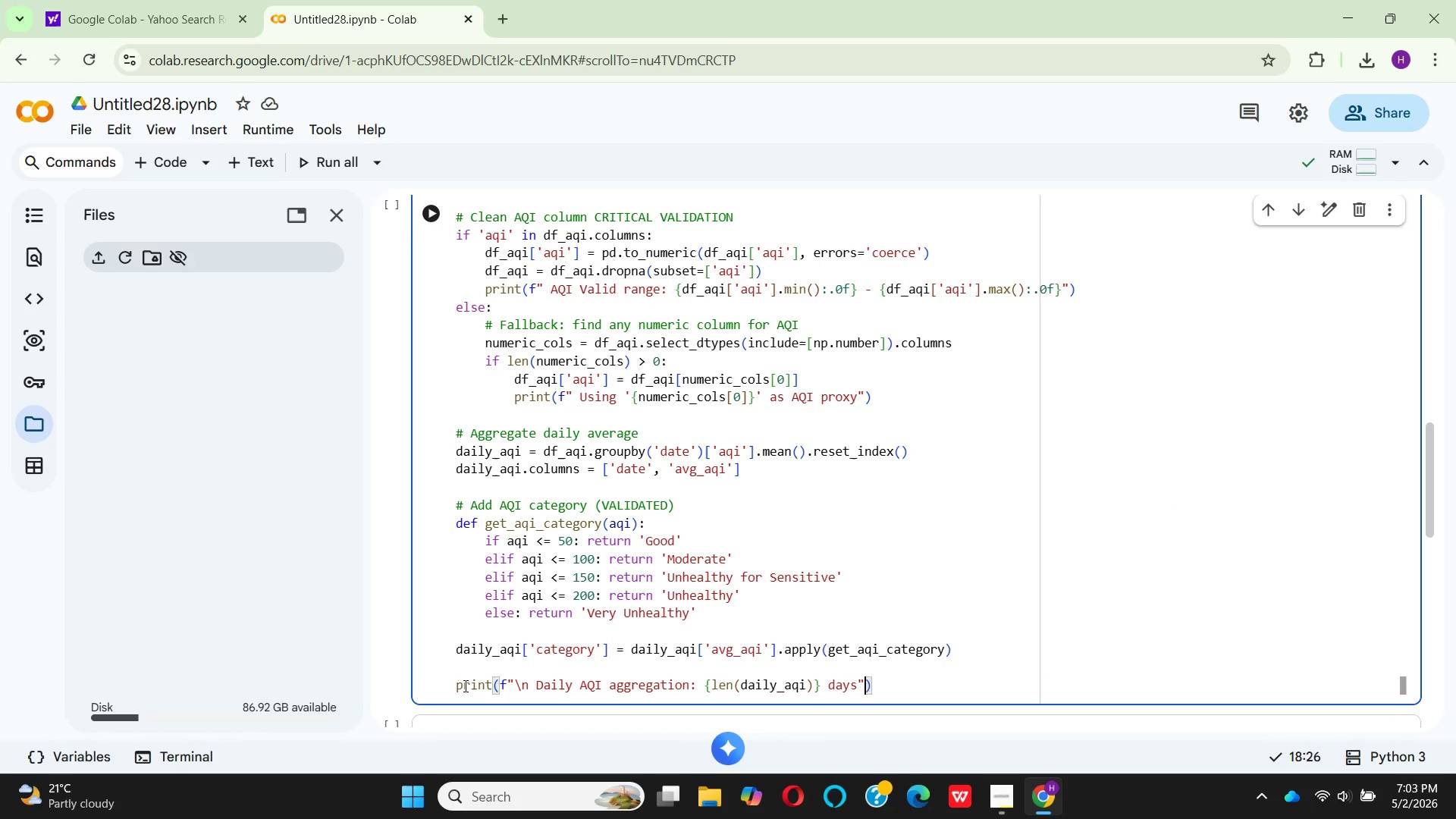 
key(ArrowRight)
 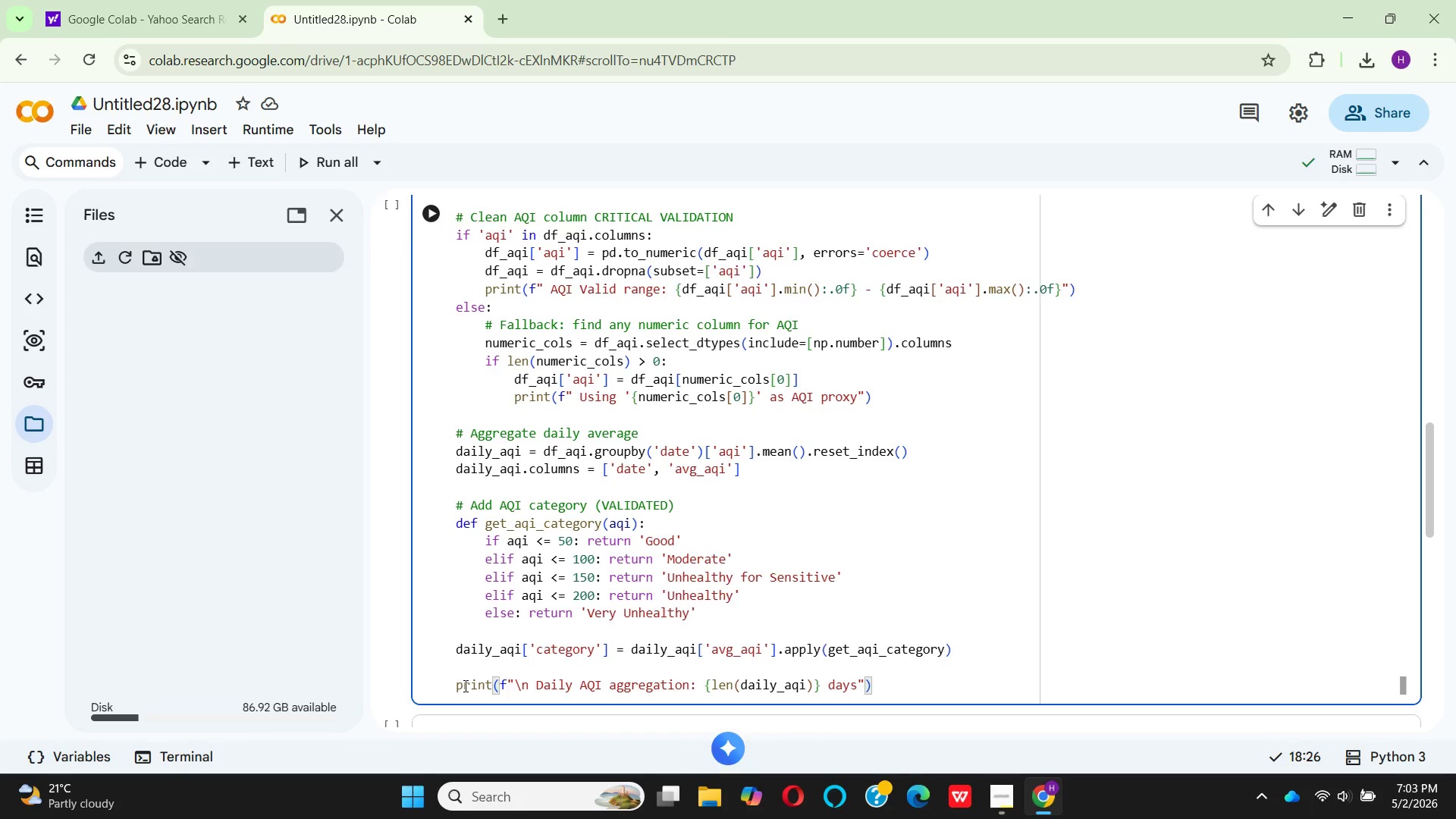 
key(Enter)
 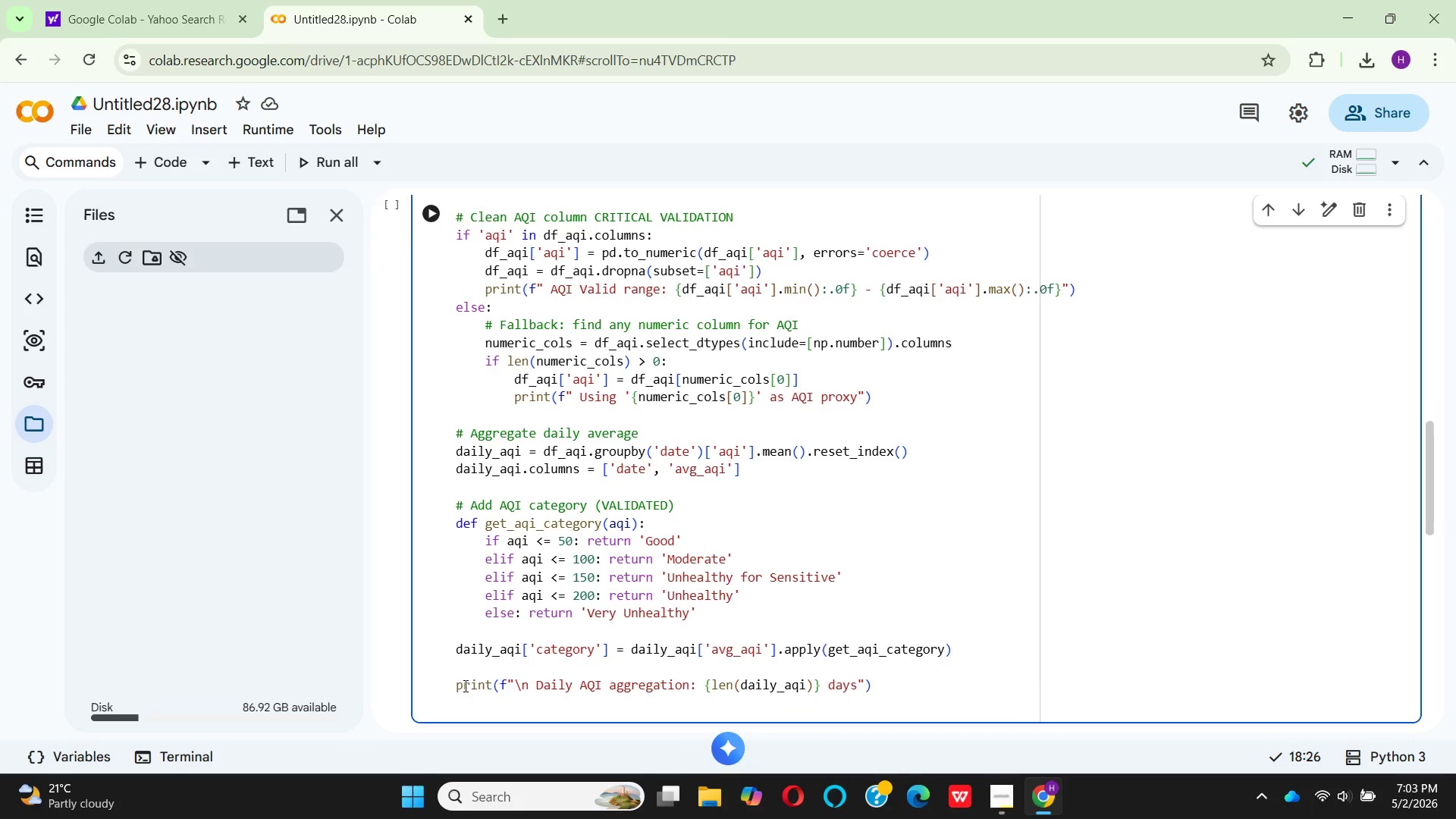 
type(prnt)
 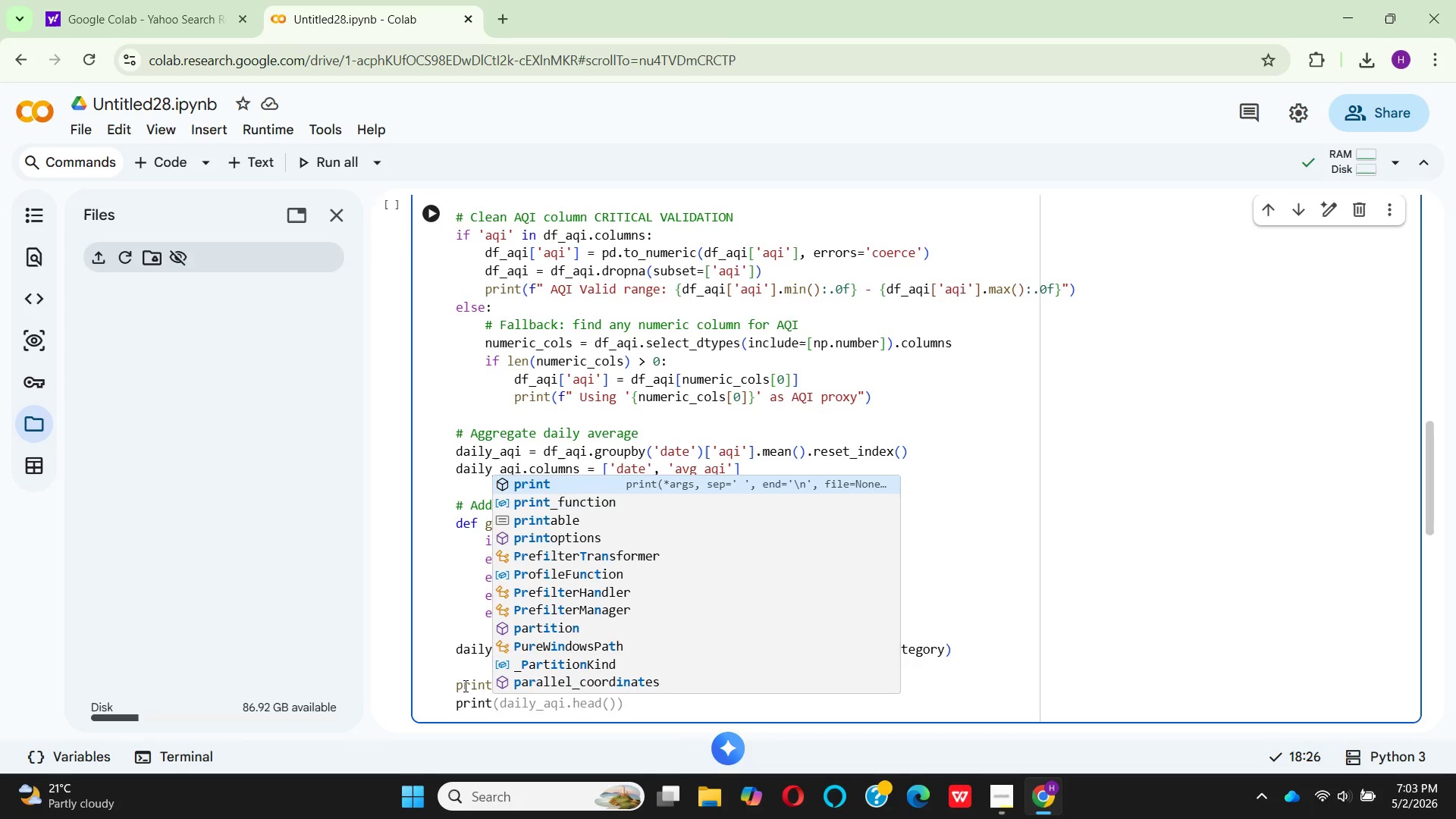 
key(Enter)
 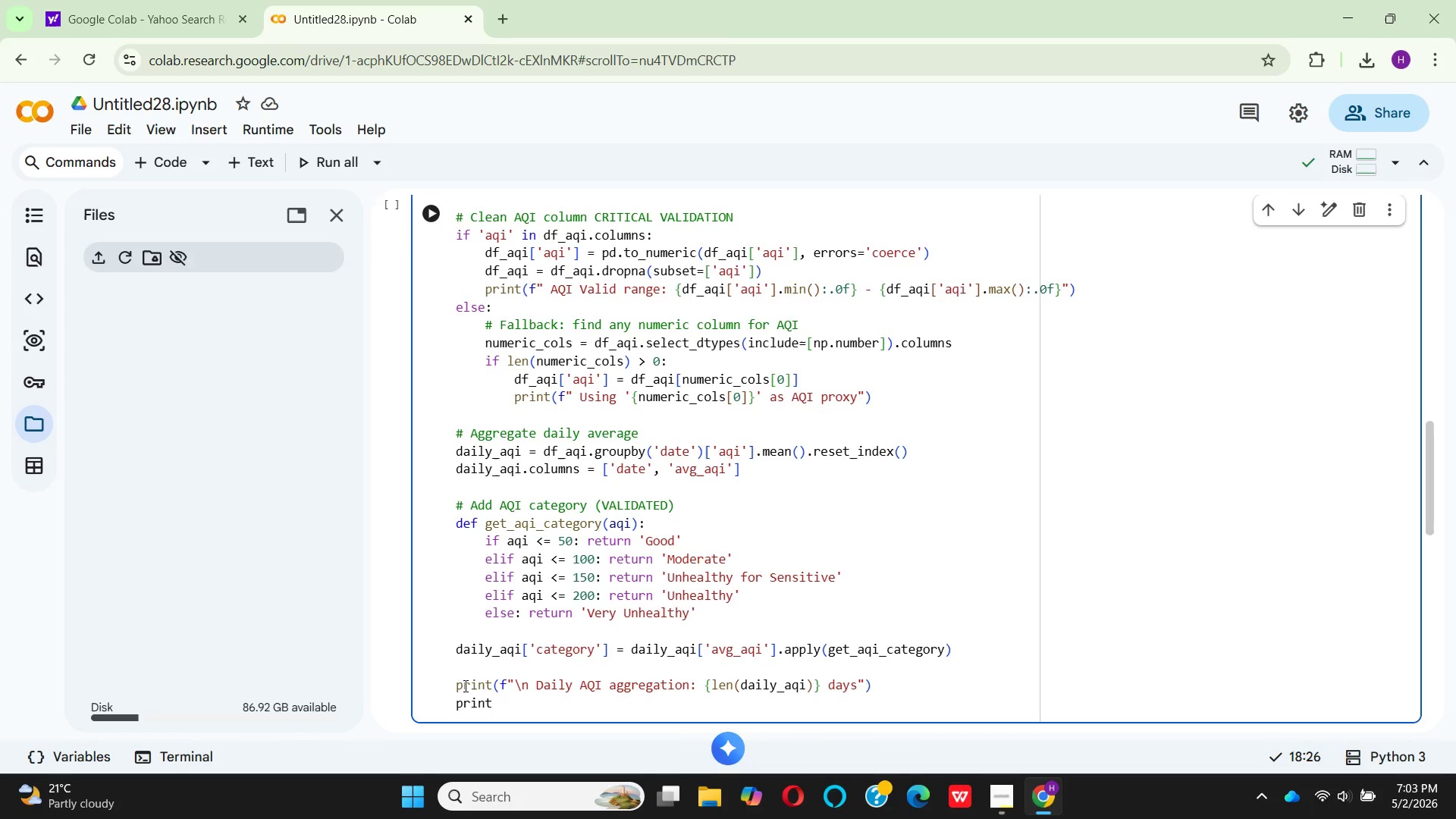 
type((f"  )
 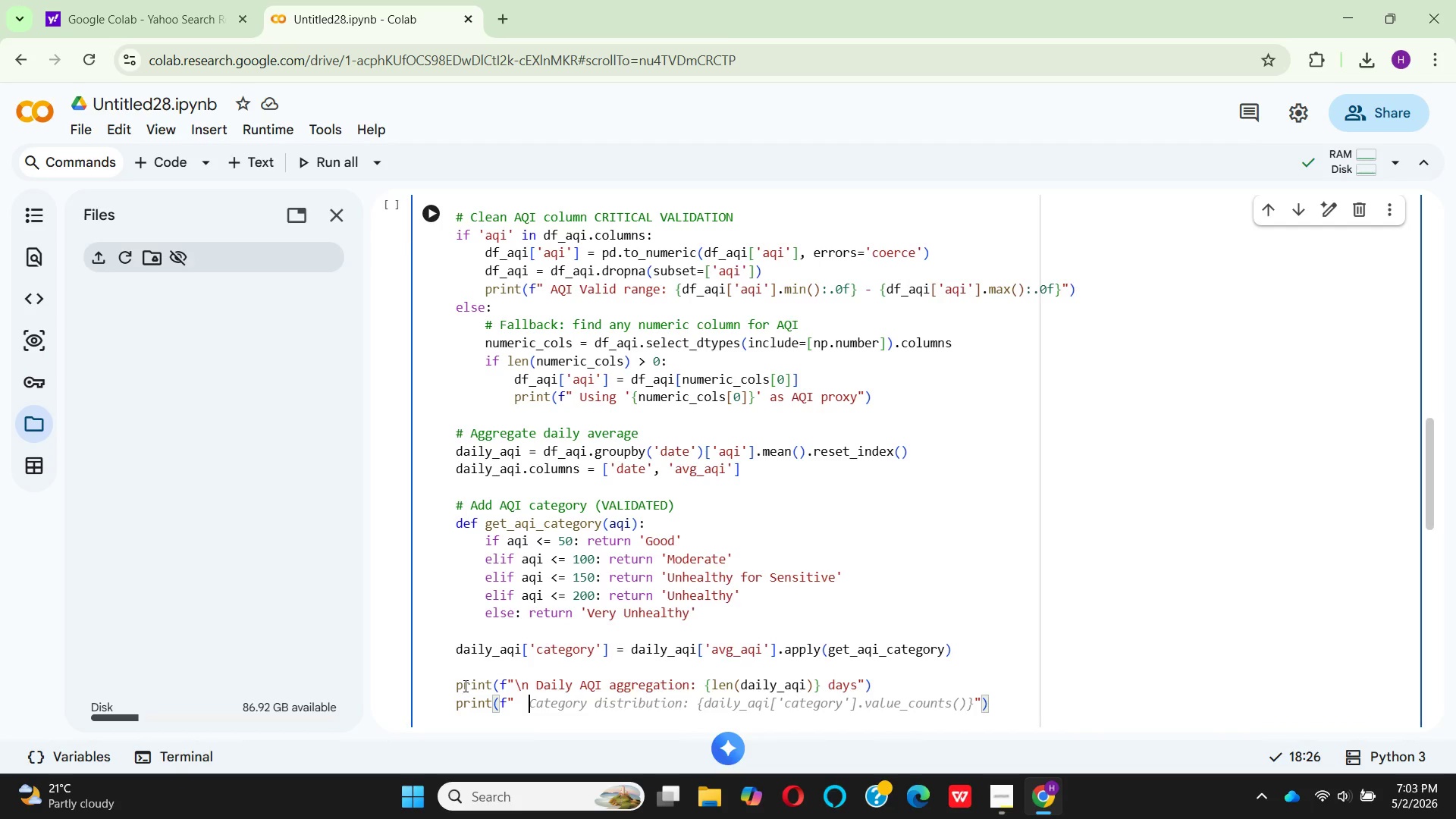 
hold_key(key=CapsLock, duration=0.53)
 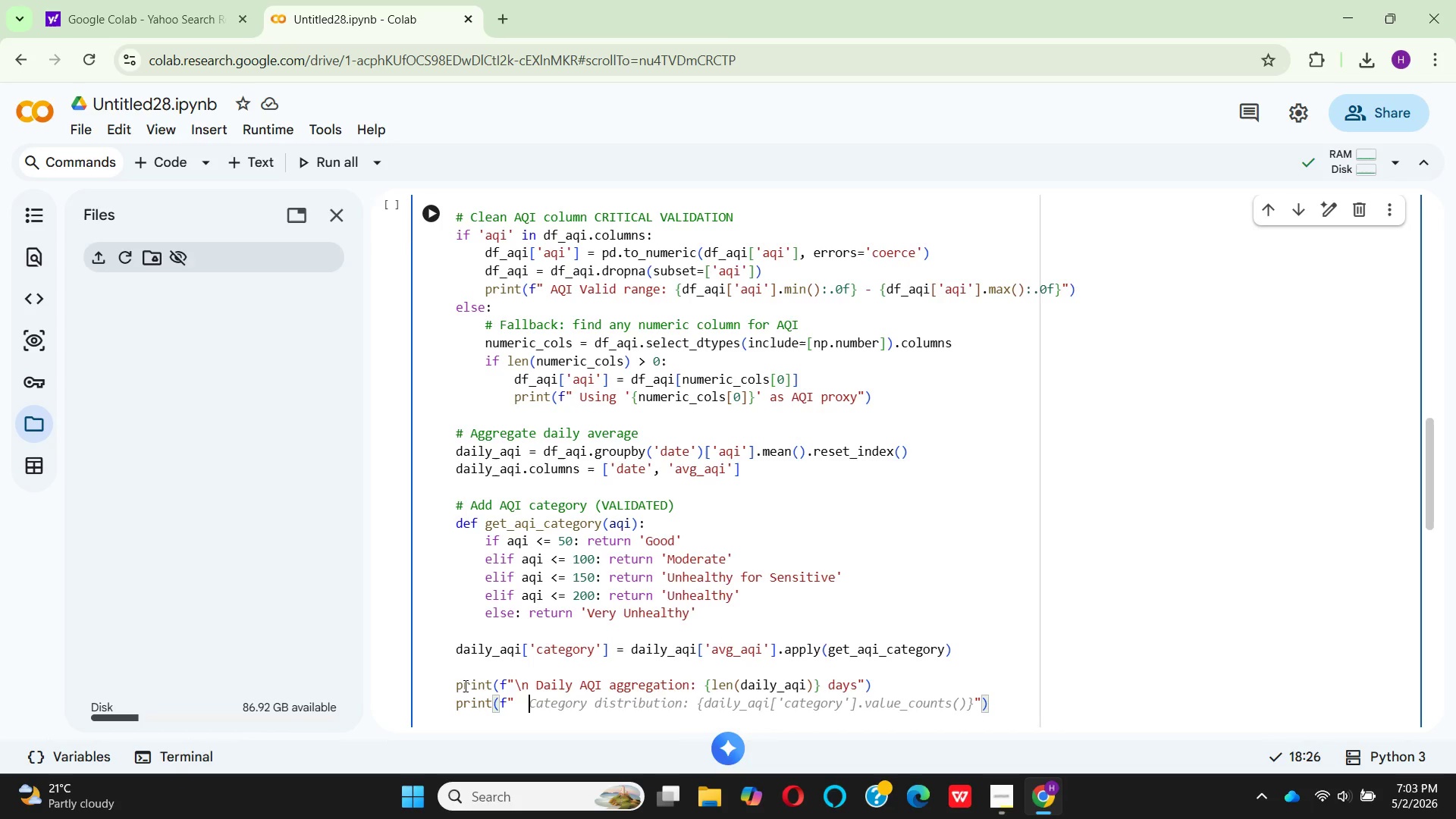 
wait(10.27)
 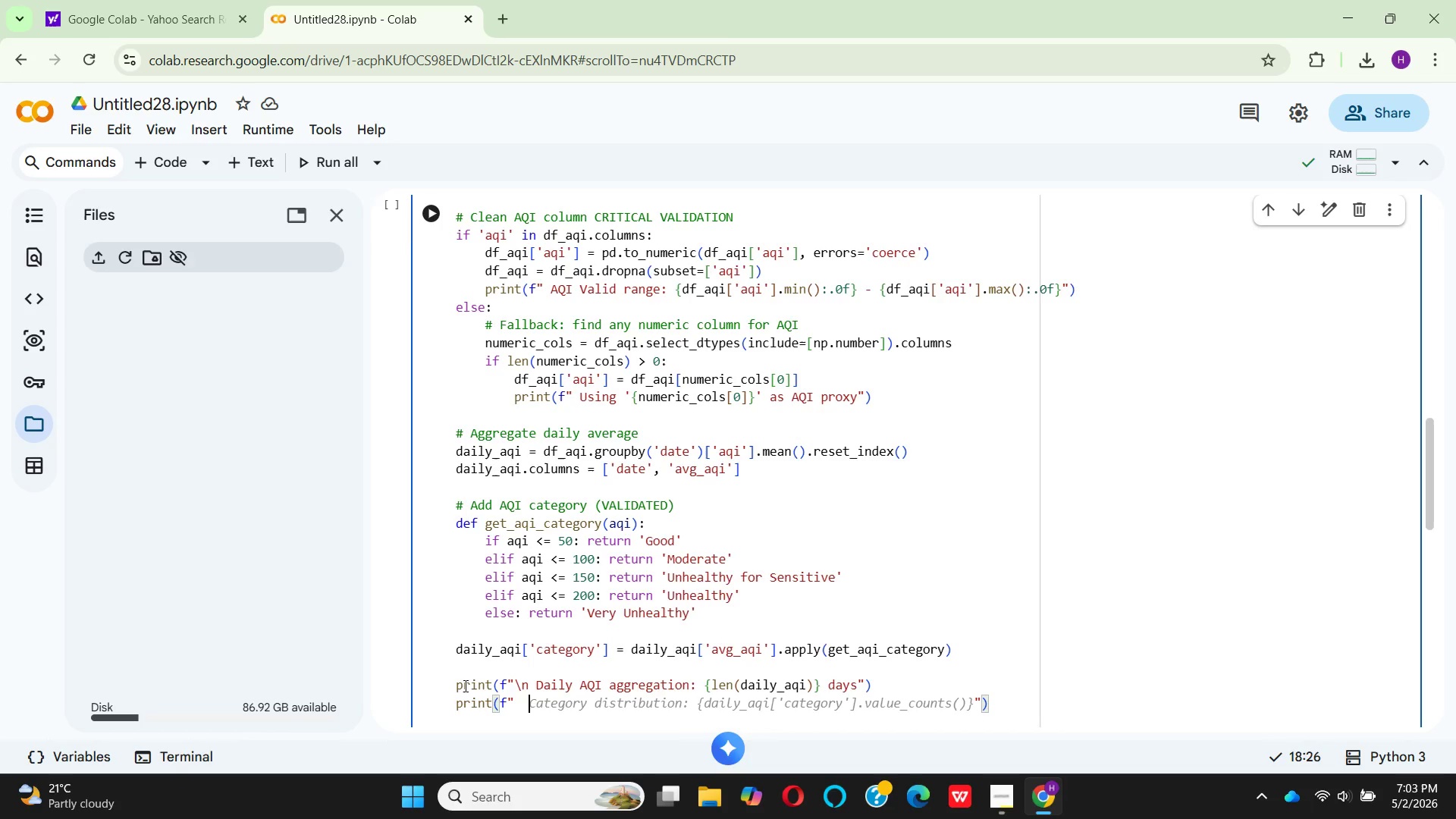 
left_click([682, 708])
 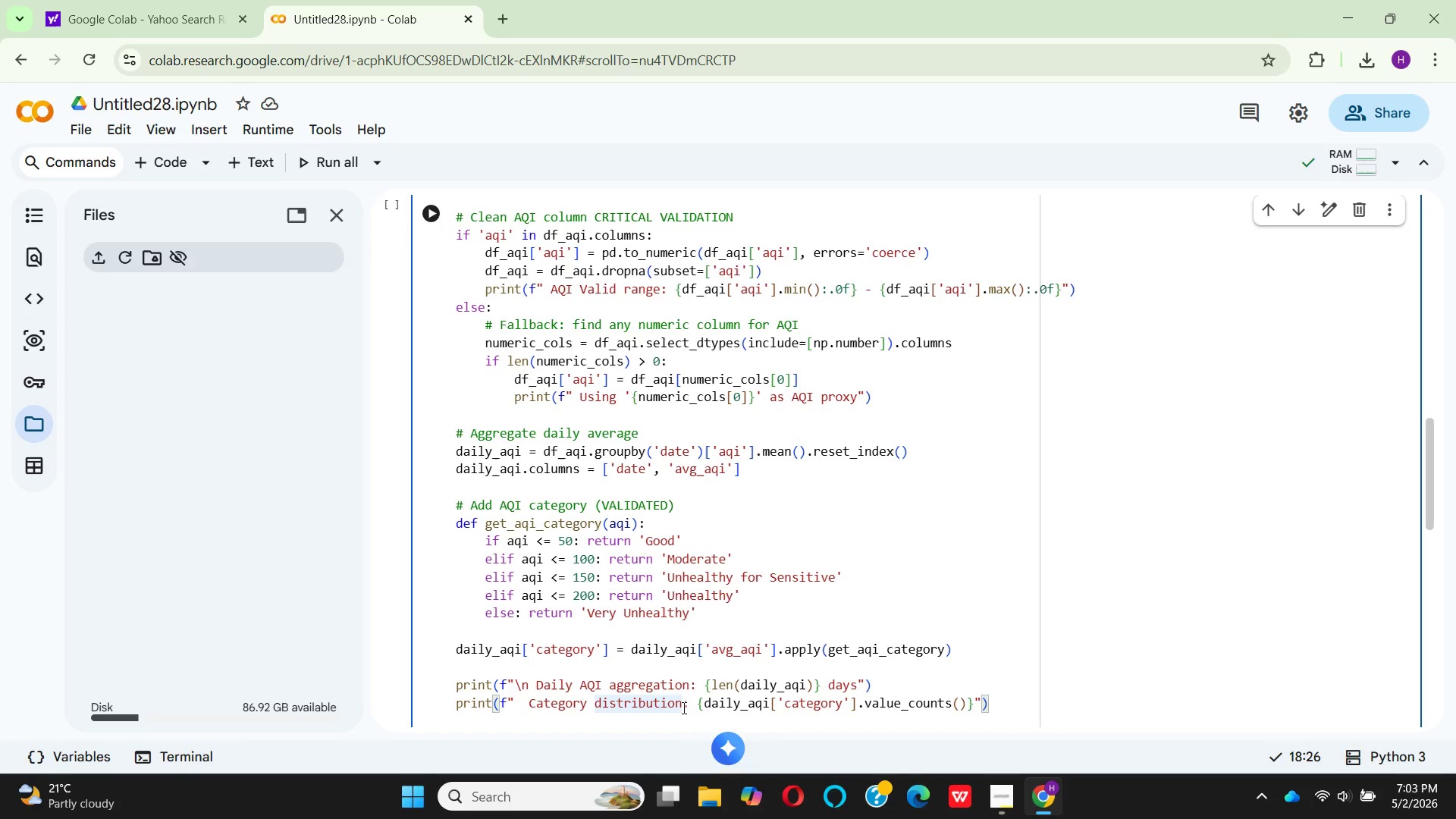 
key(Backspace)
 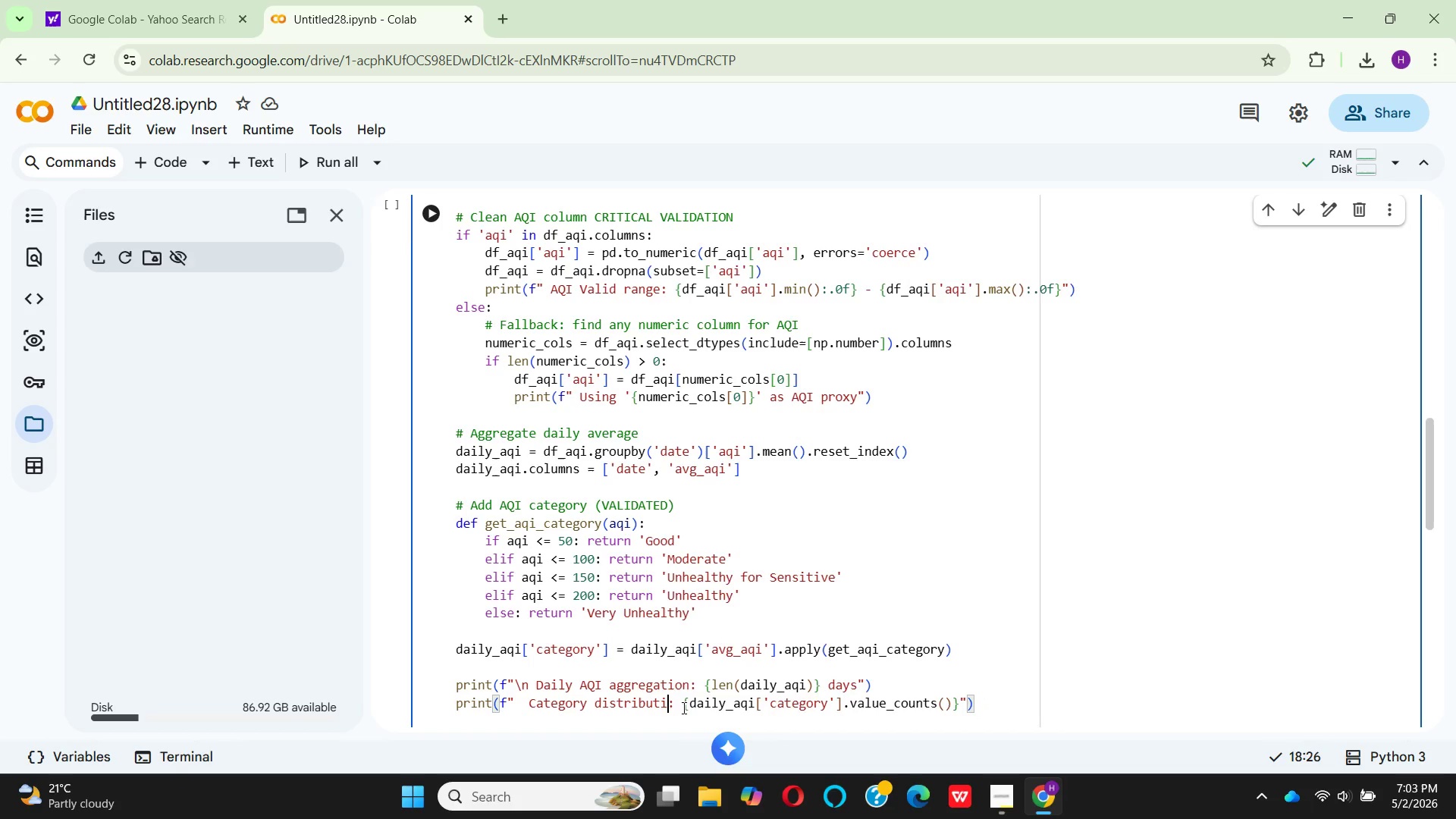 
key(Backspace)
 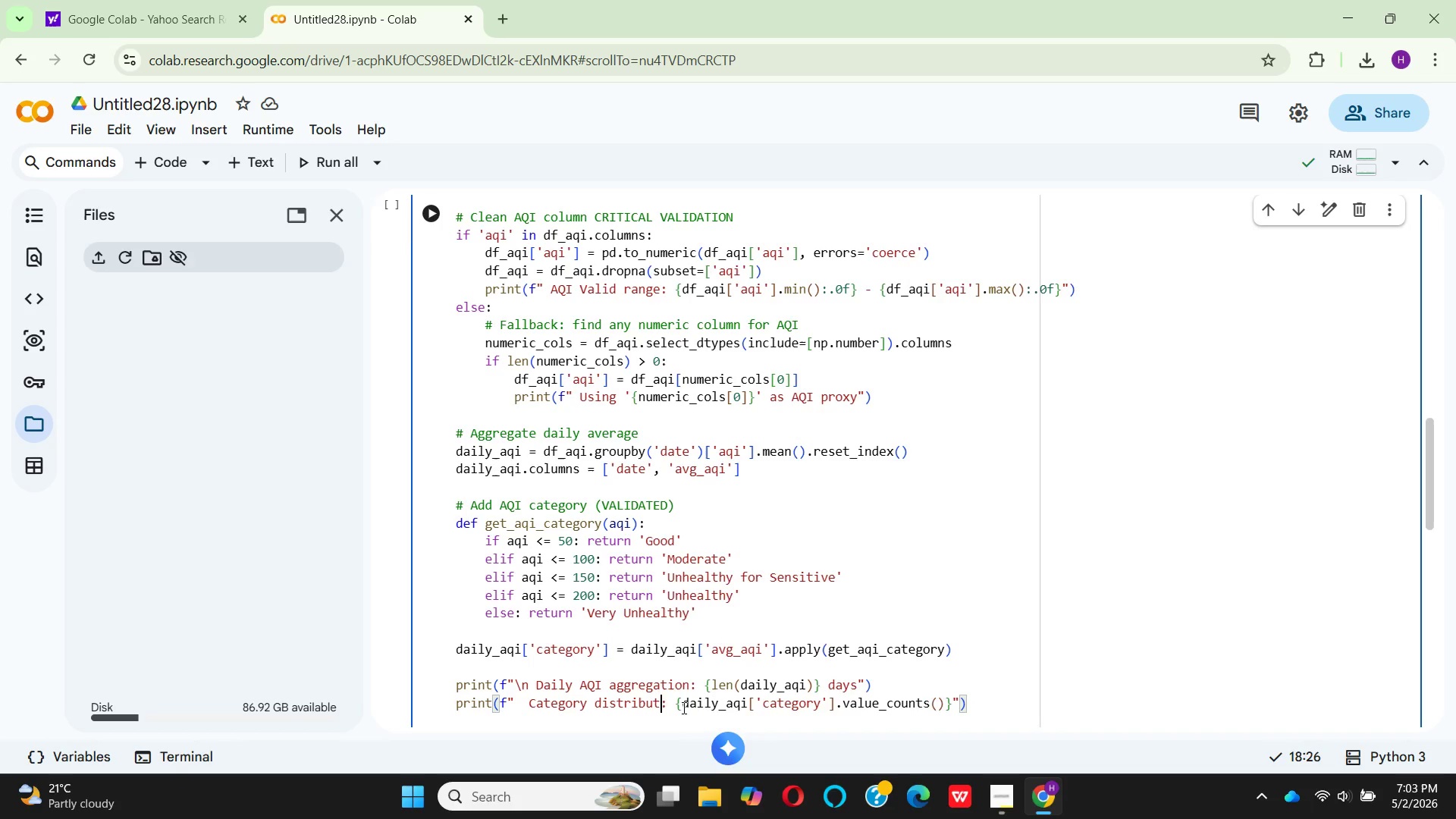 
key(Backspace)
 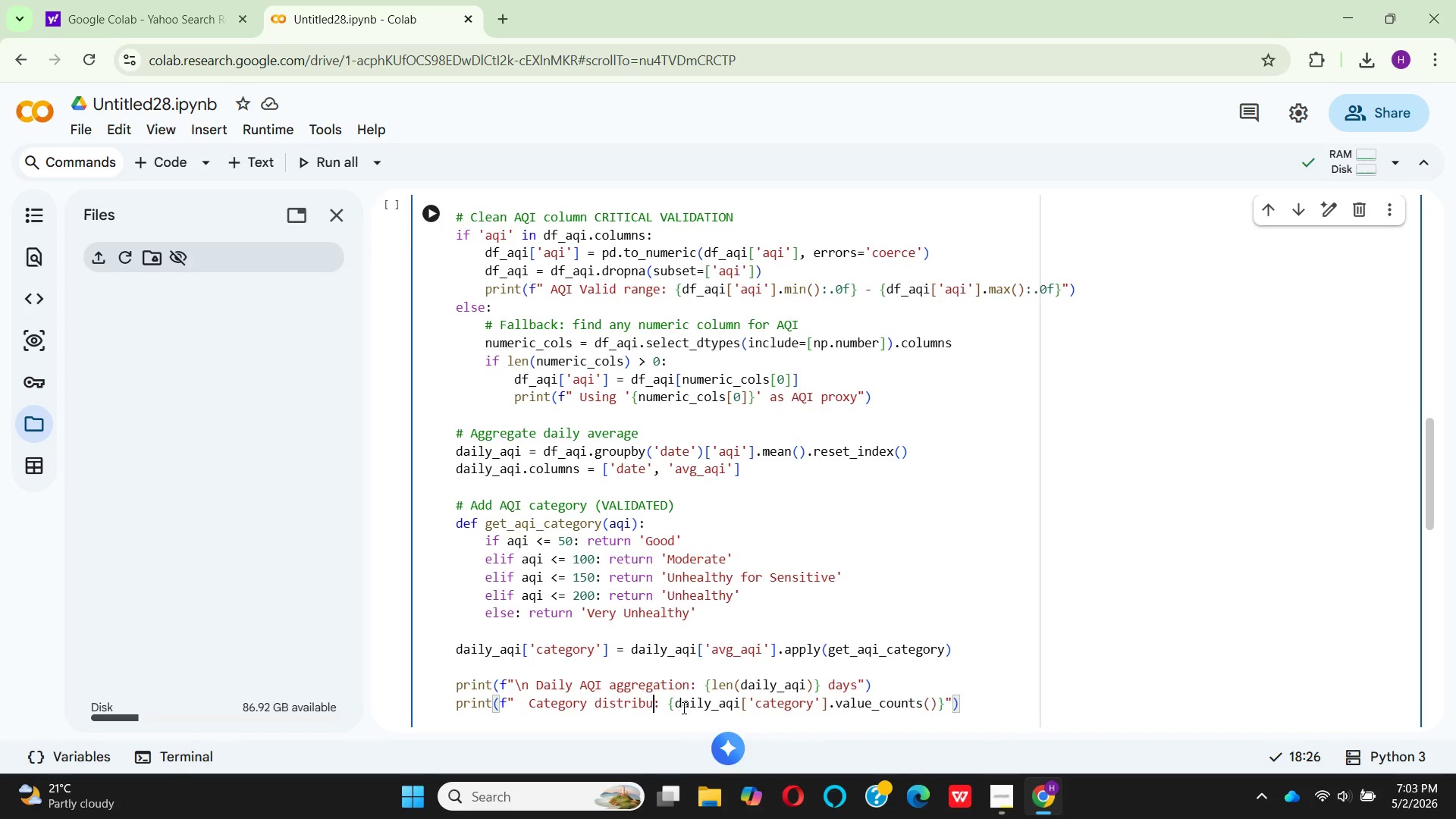 
key(Backspace)
 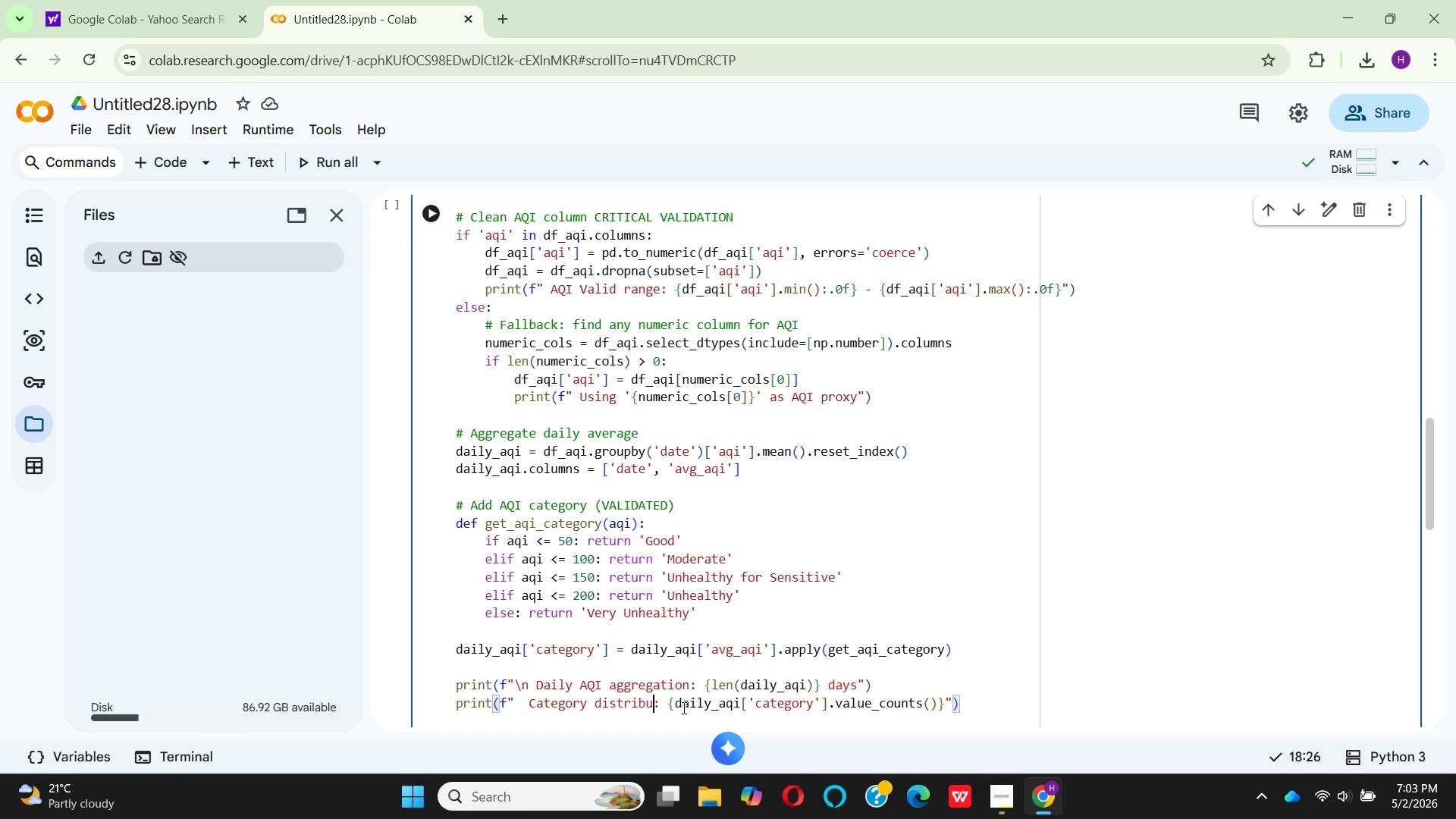 
key(Backspace)
 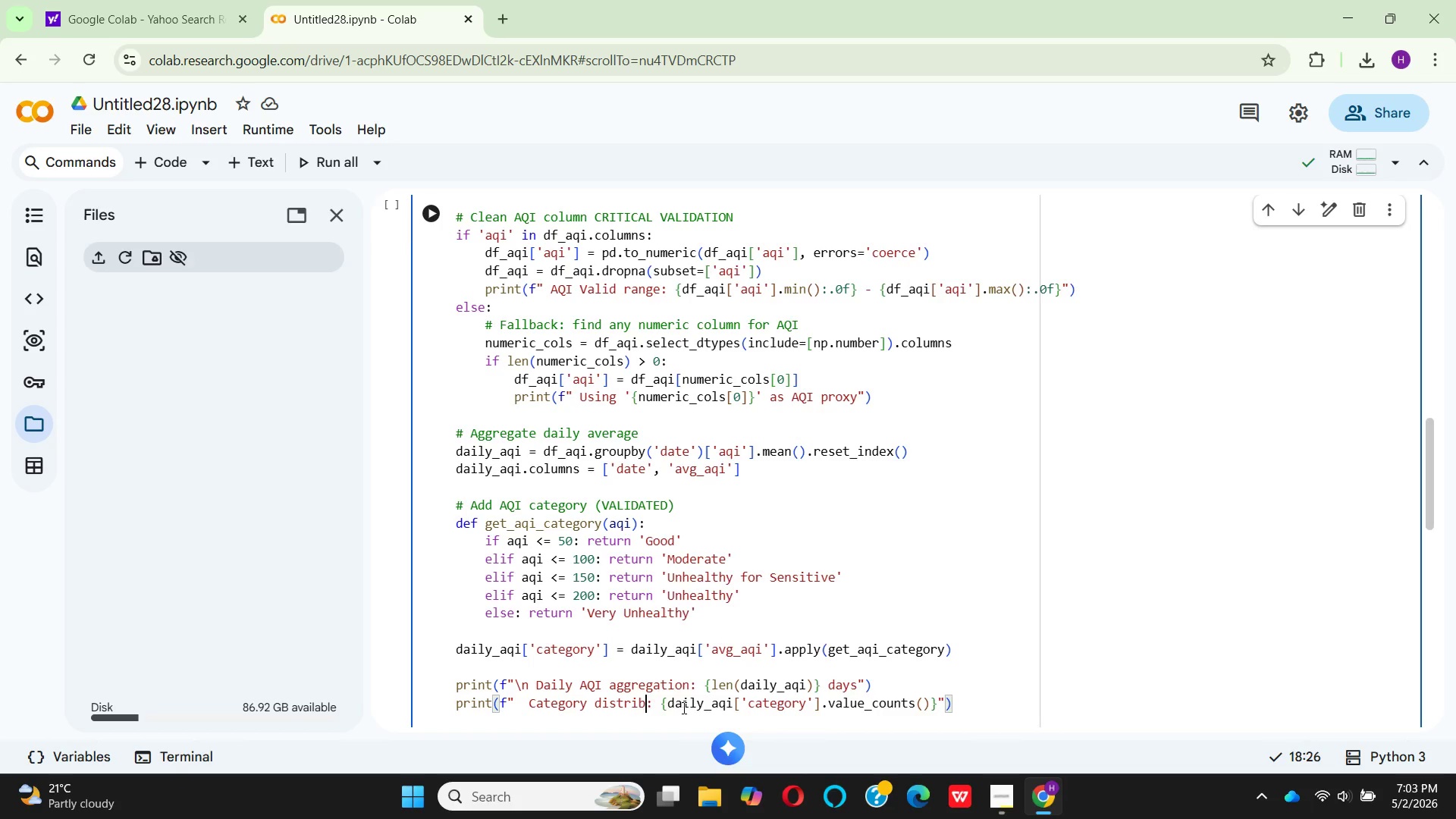 
key(Backspace)
 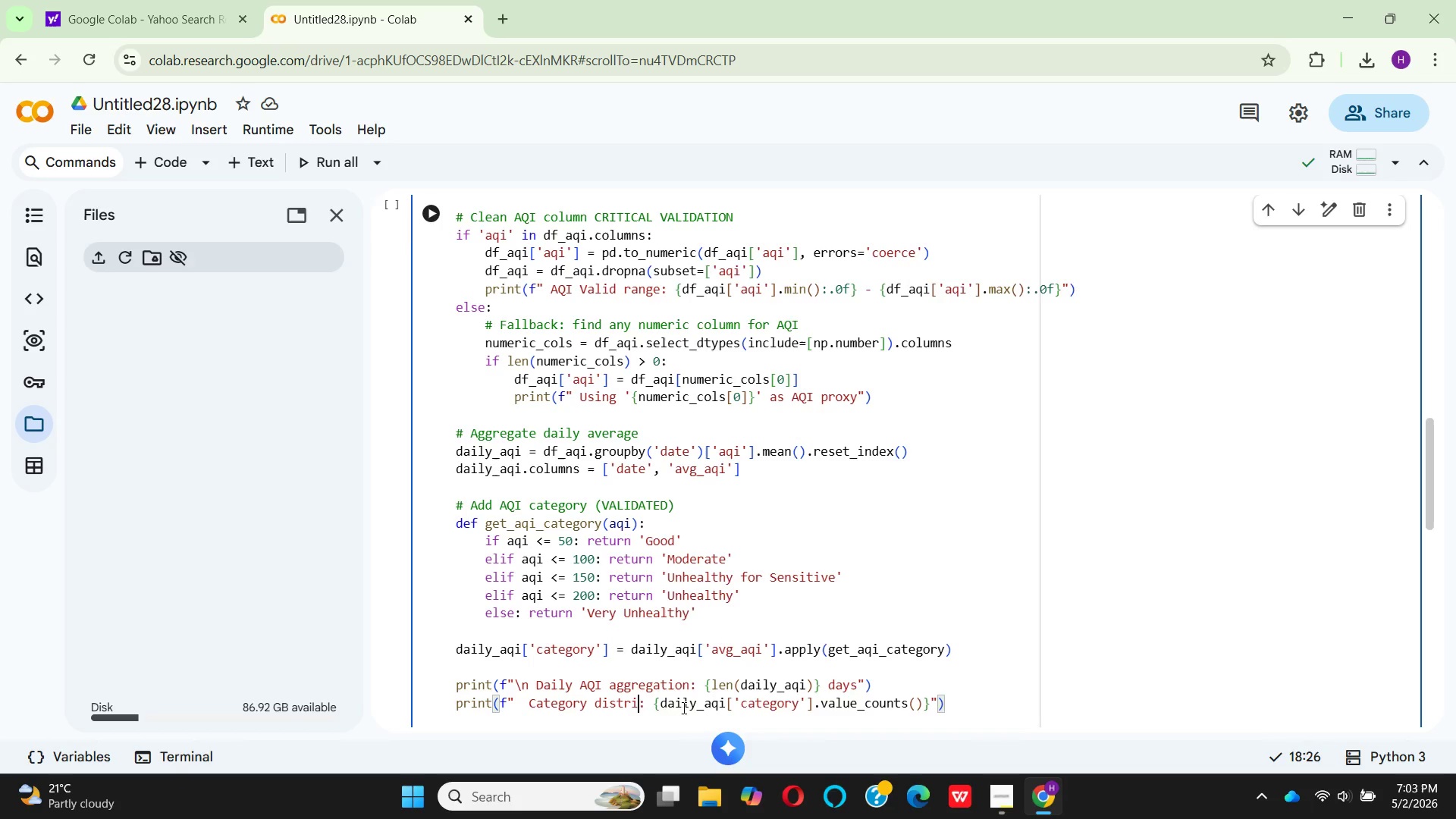 
key(Backspace)
 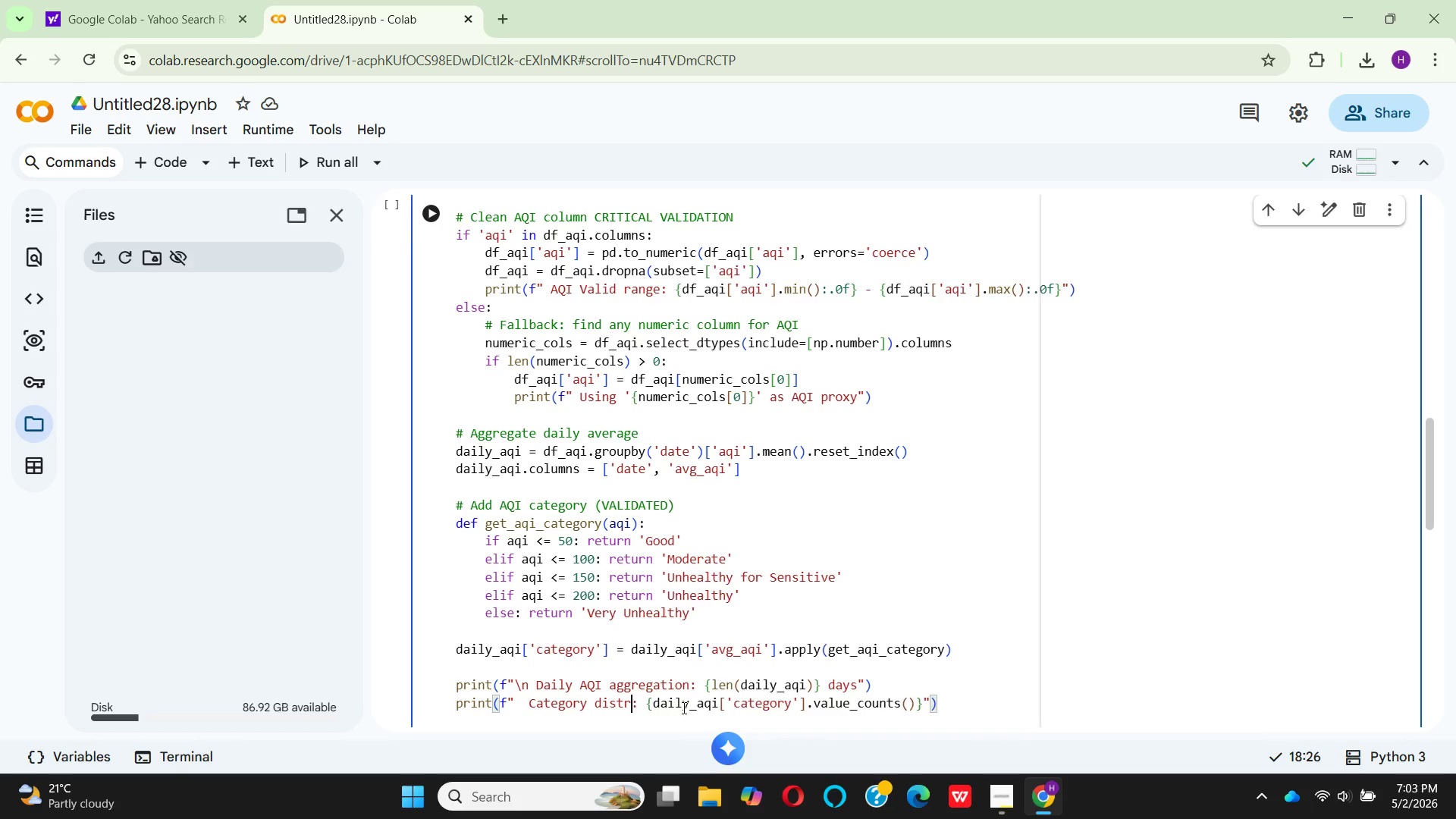 
key(Backspace)
 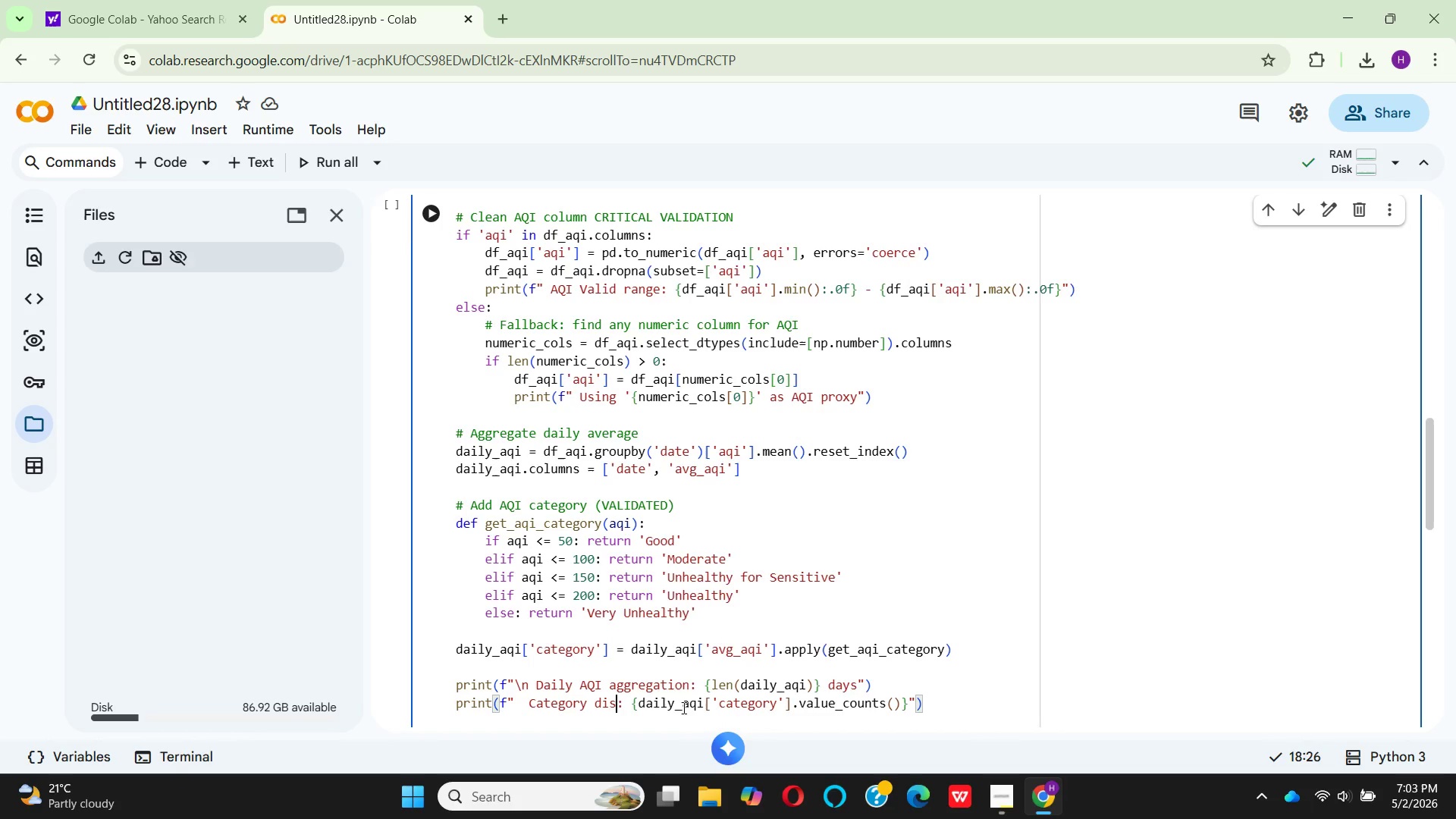 
key(Backspace)
 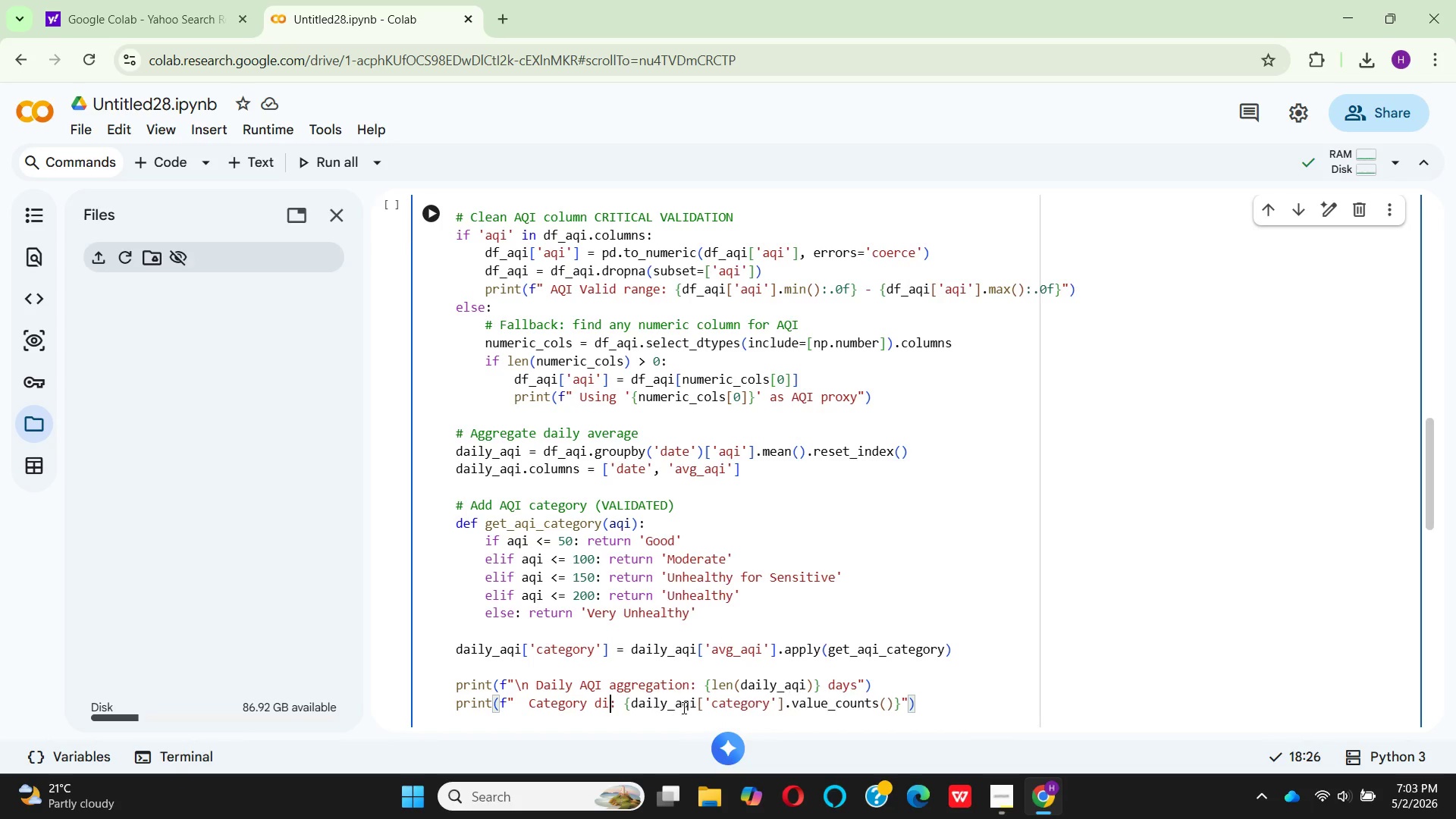 
key(Backspace)
 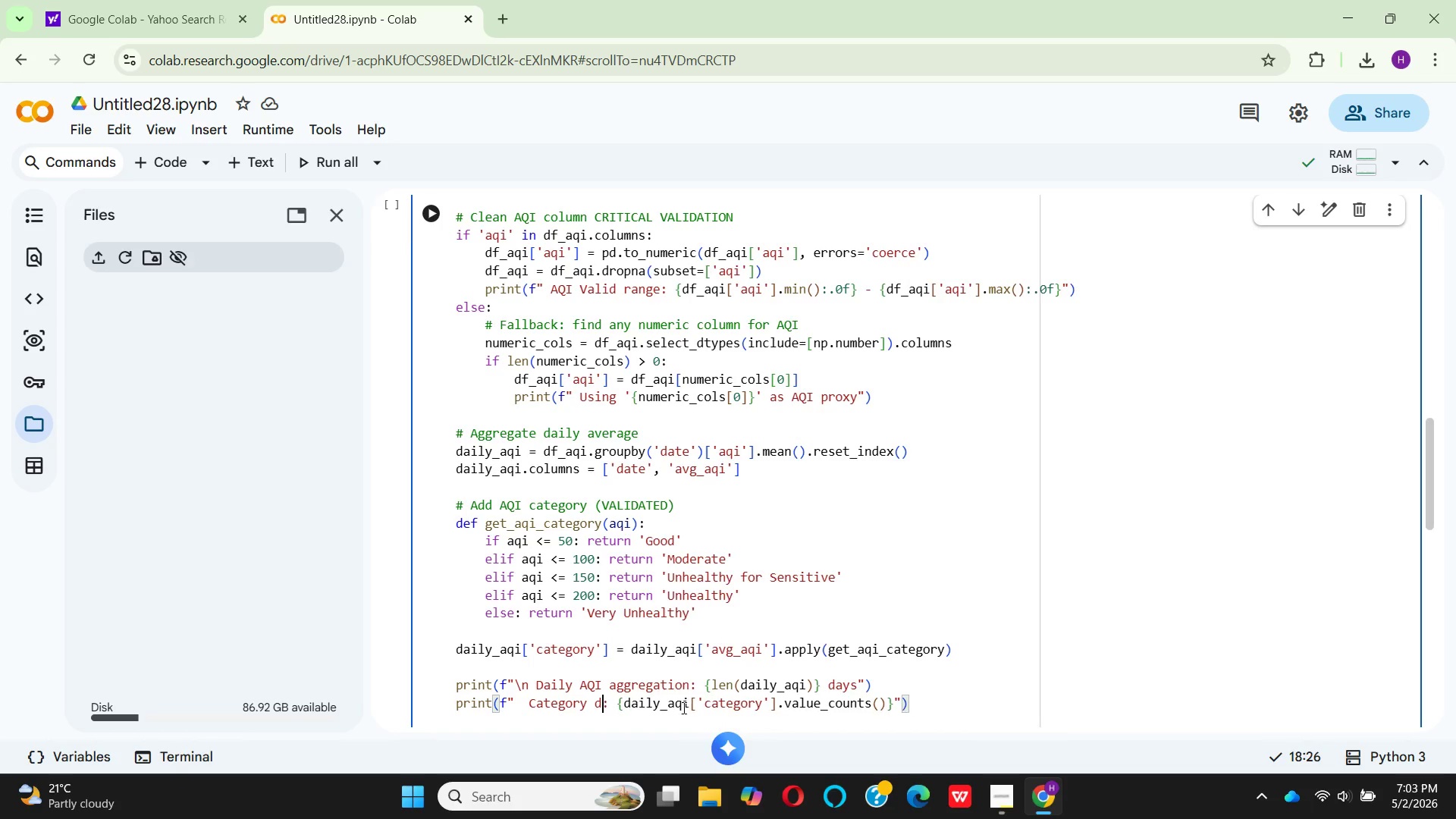 
key(Backspace)
 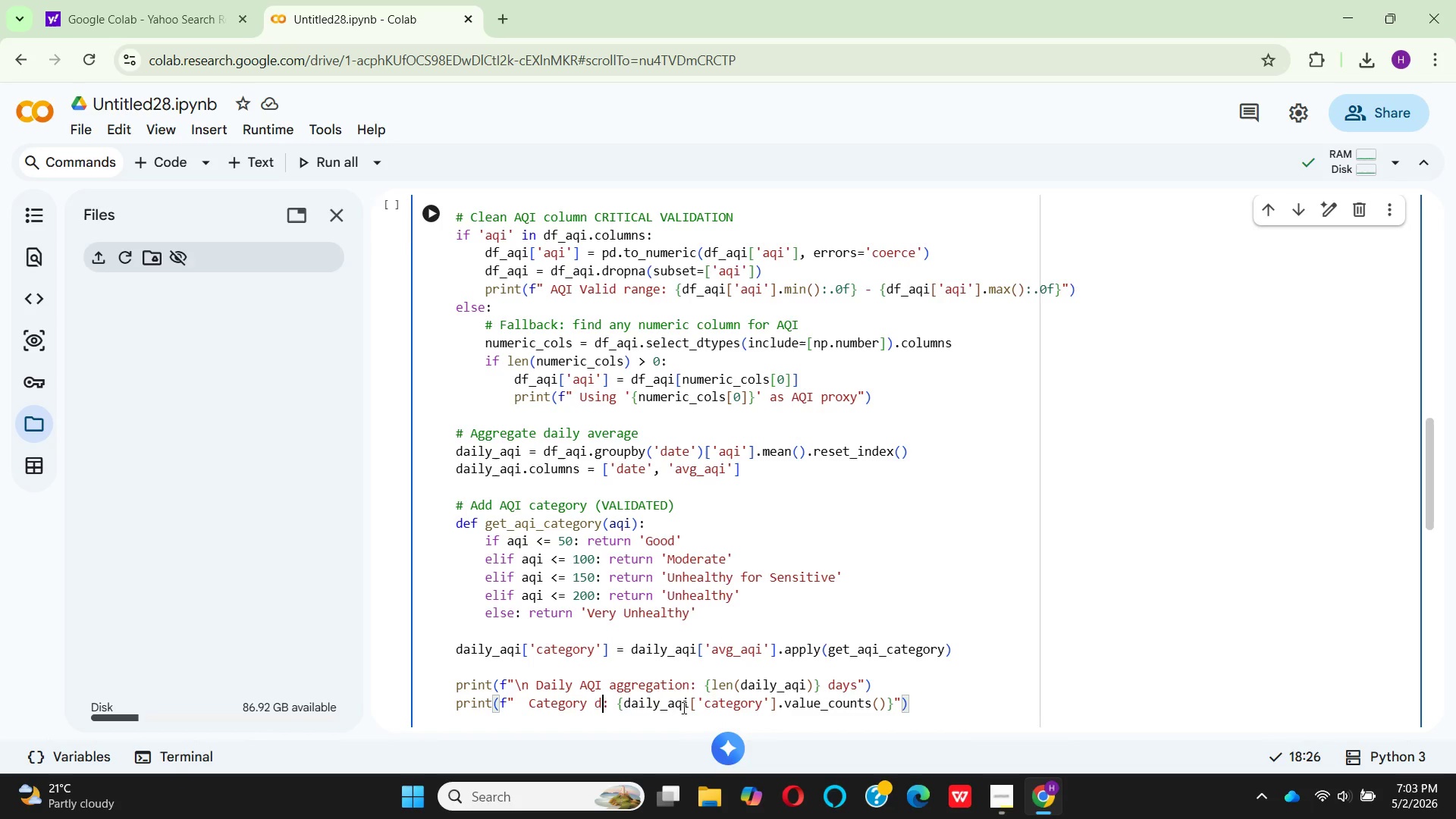 
key(Backspace)
 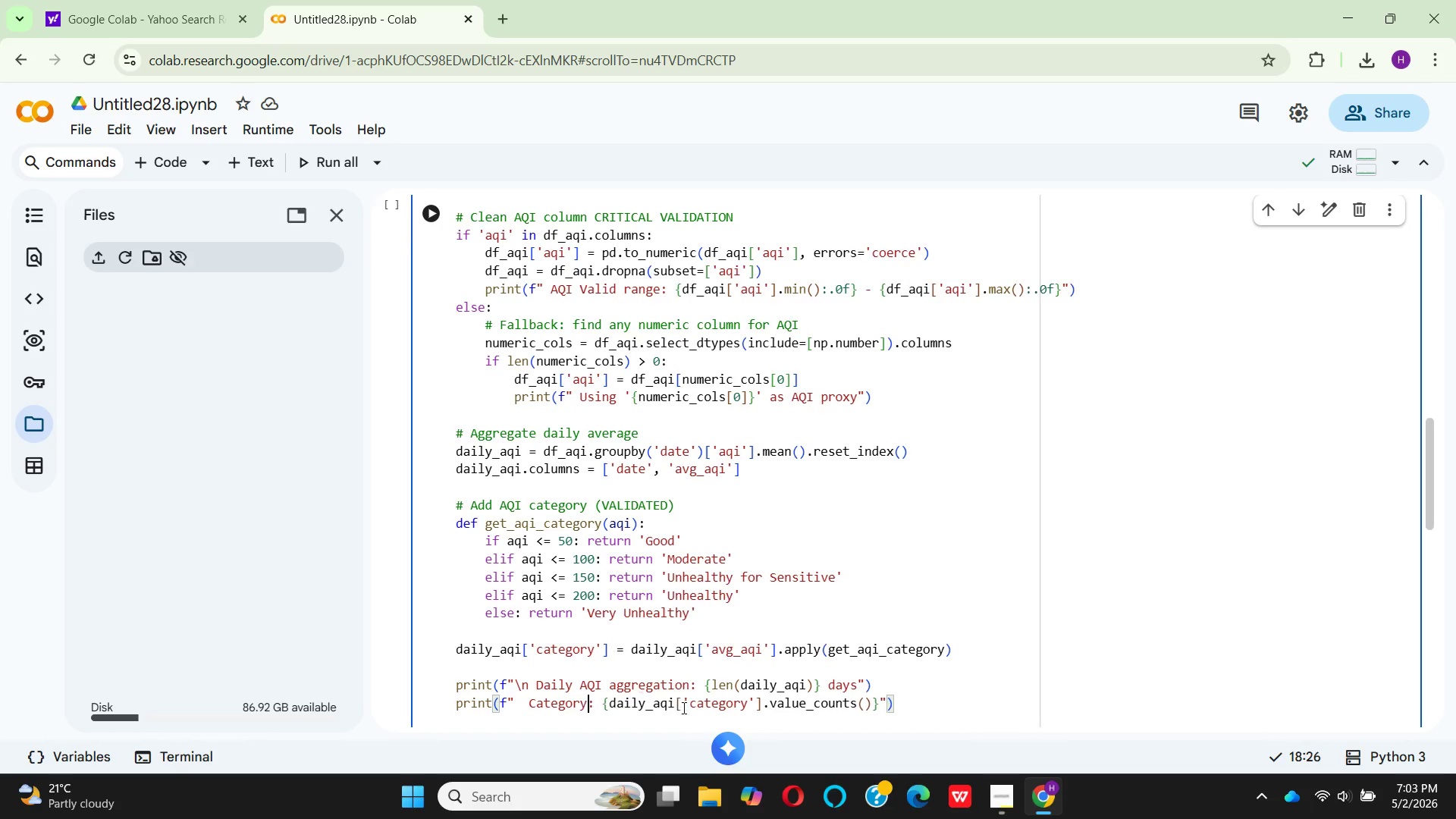 
key(Backspace)
 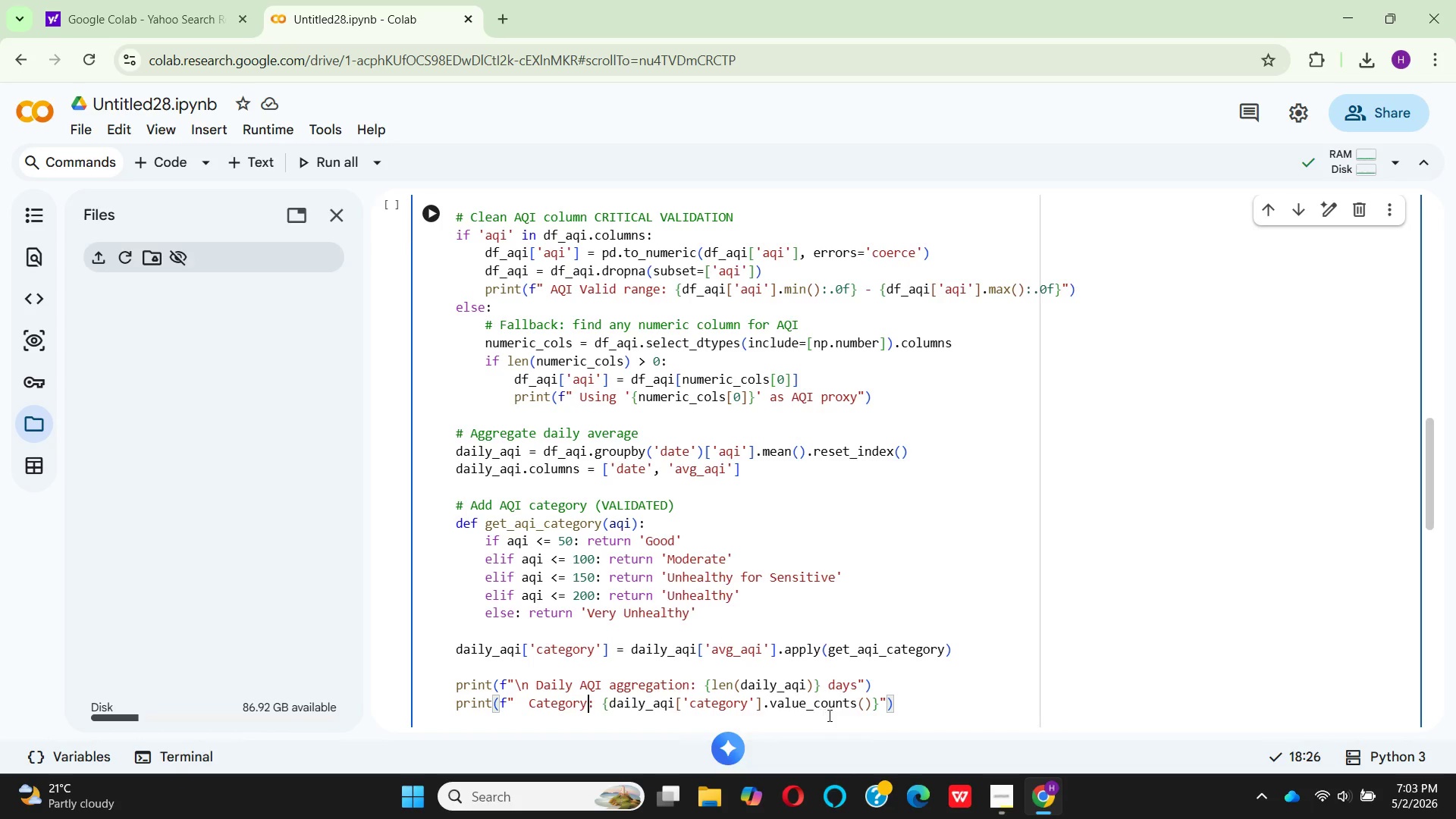 
wait(7.14)
 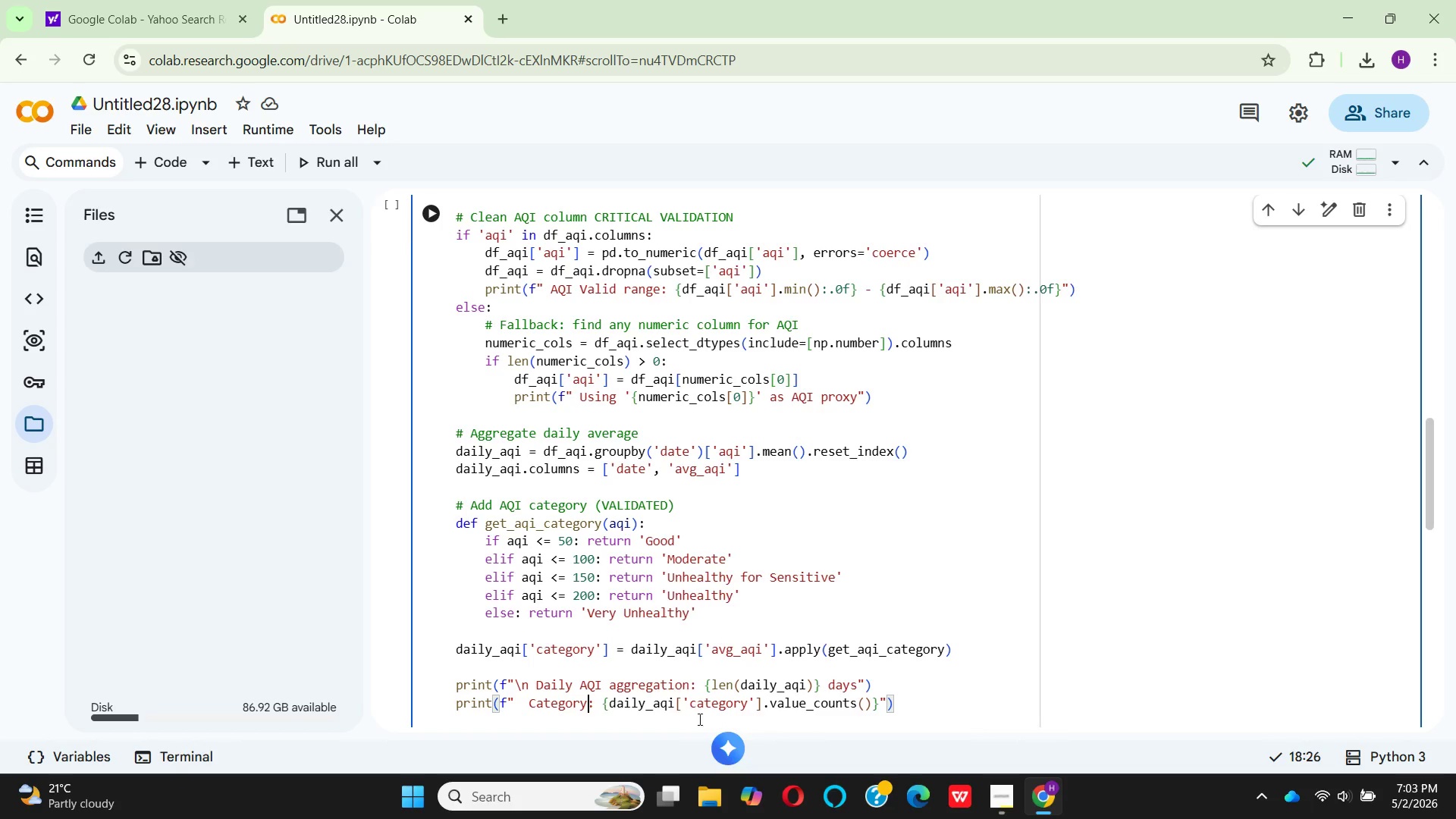 
left_click([871, 715])
 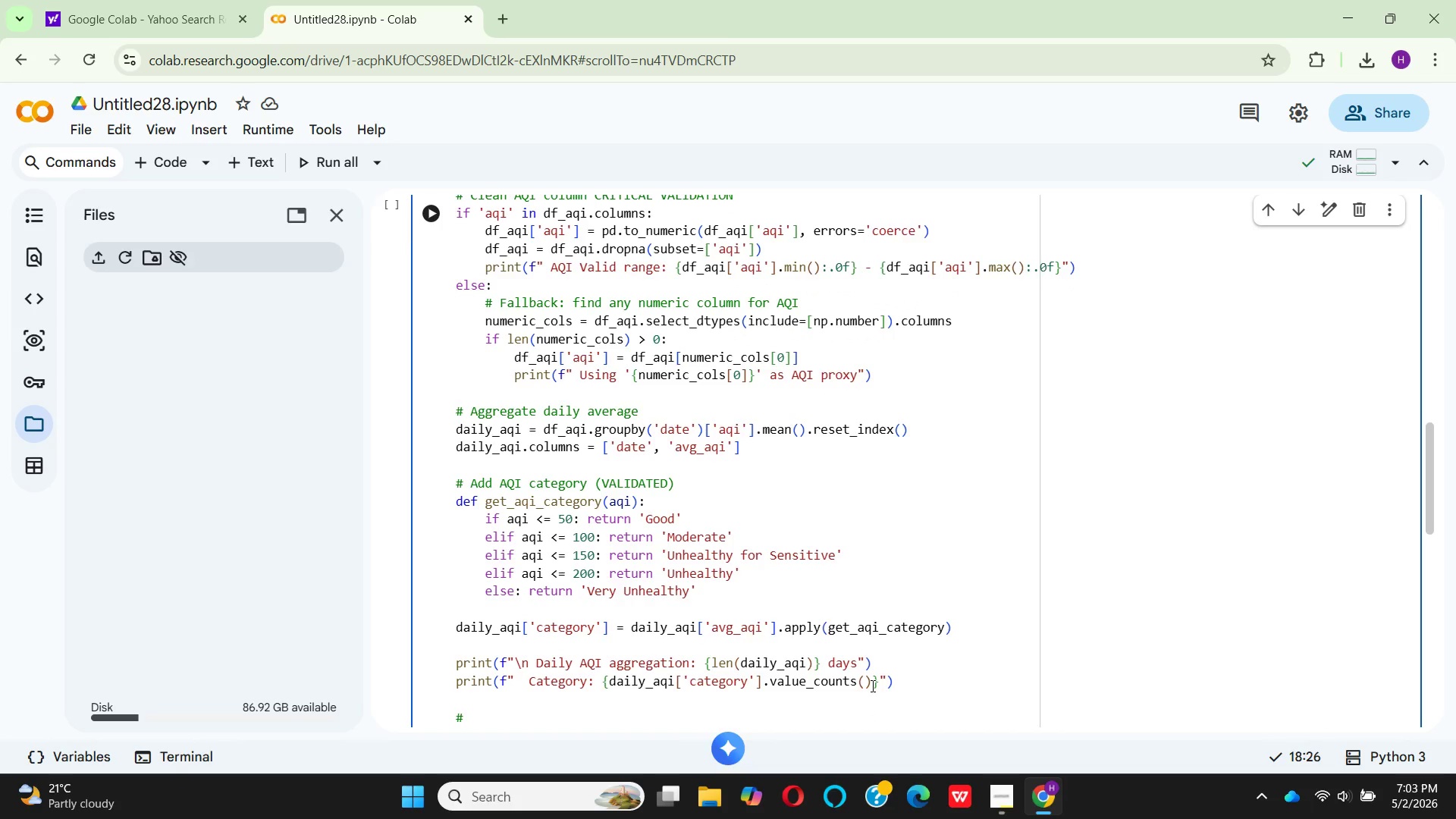 
left_click([871, 686])
 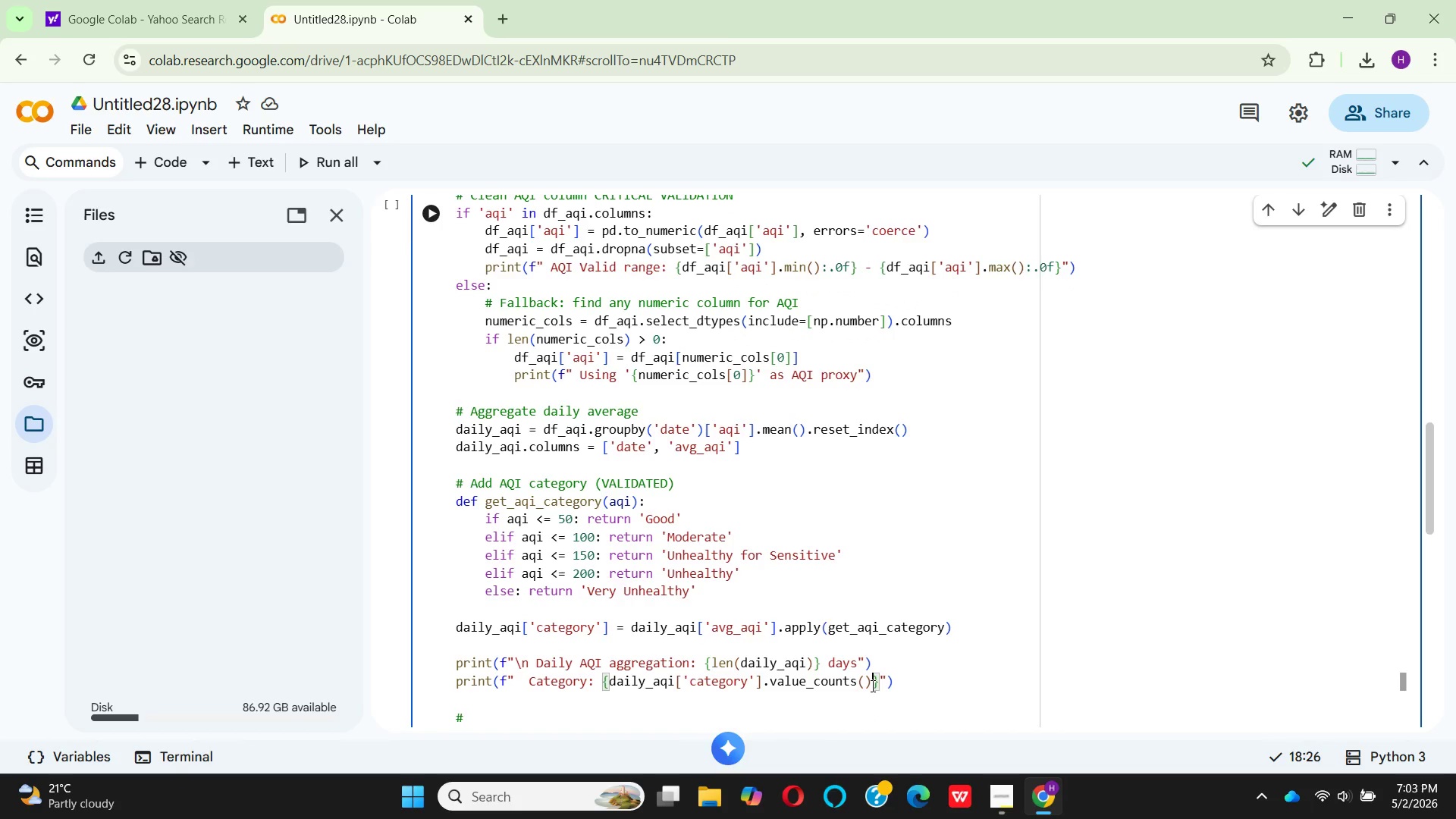 
type(.to_)
 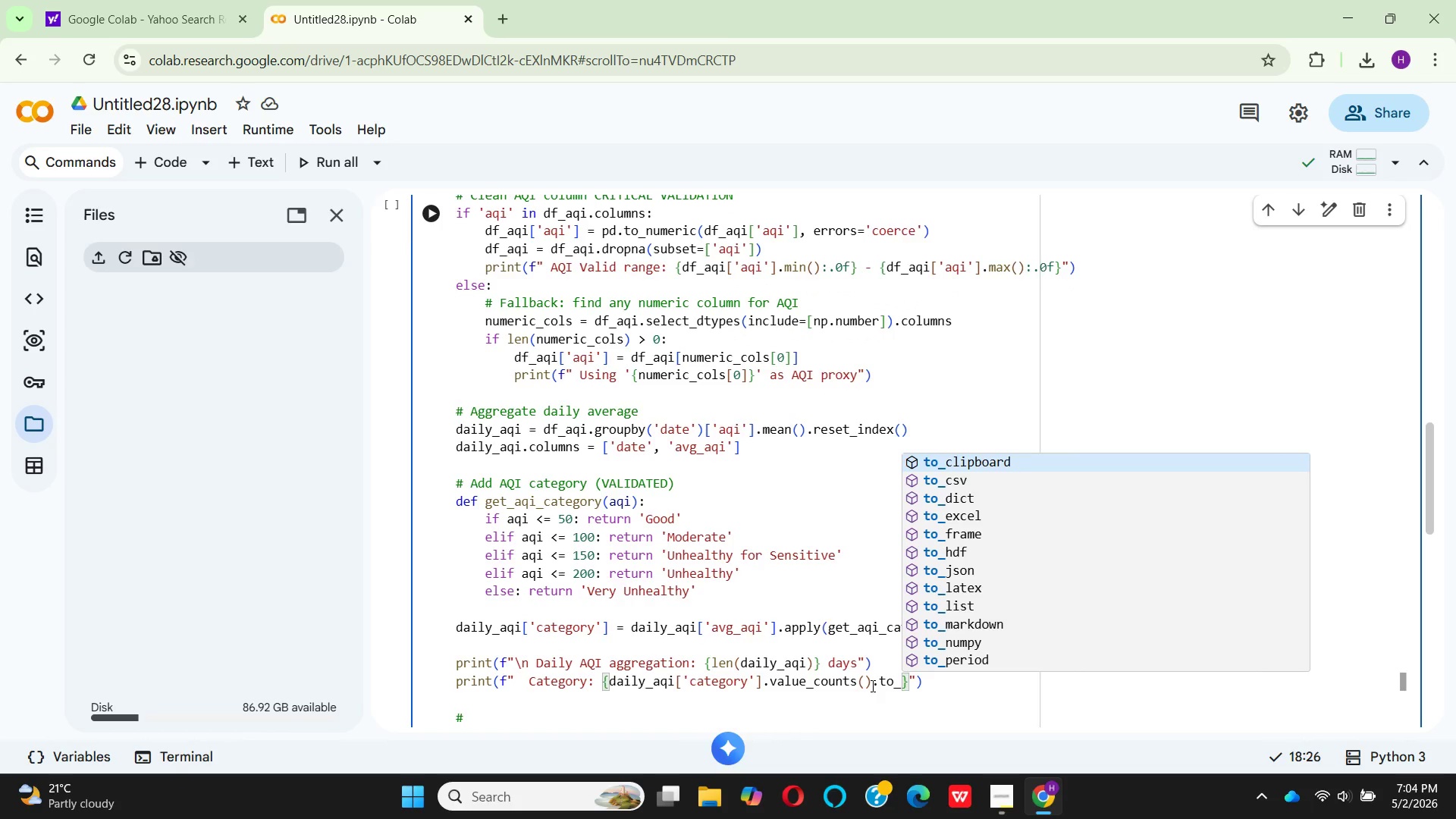 
key(ArrowDown)
 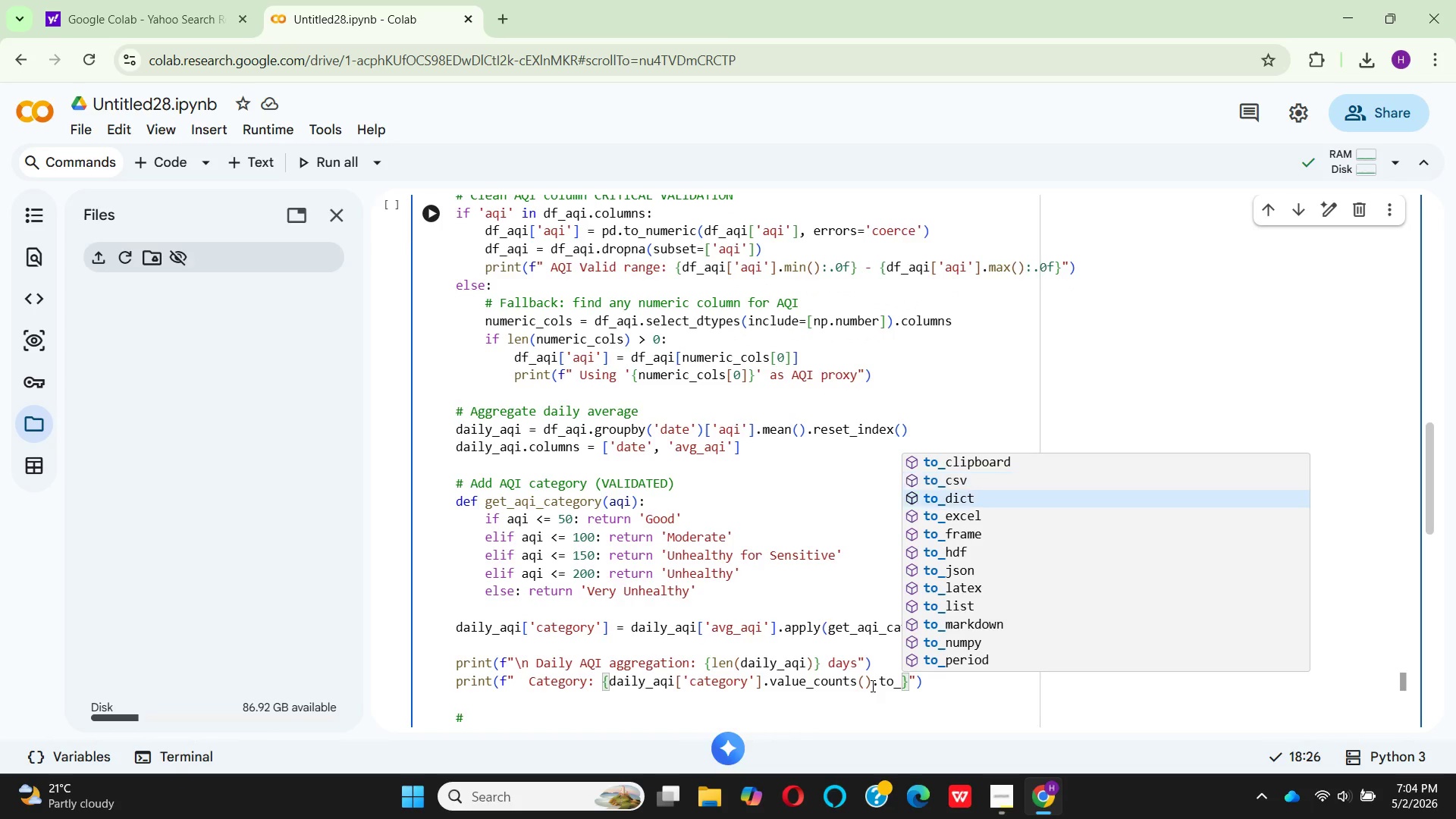 
key(ArrowDown)
 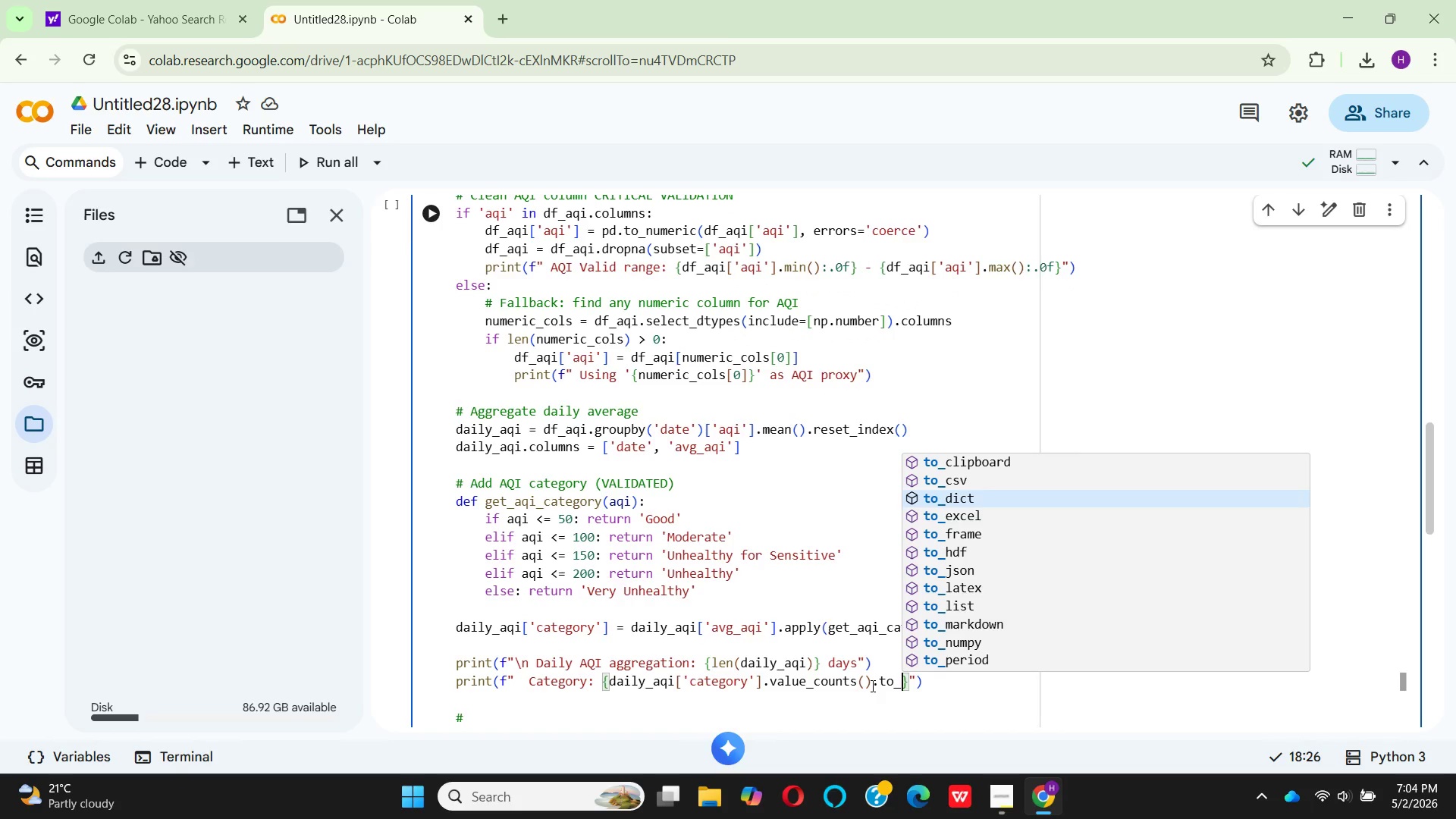 
key(Enter)
 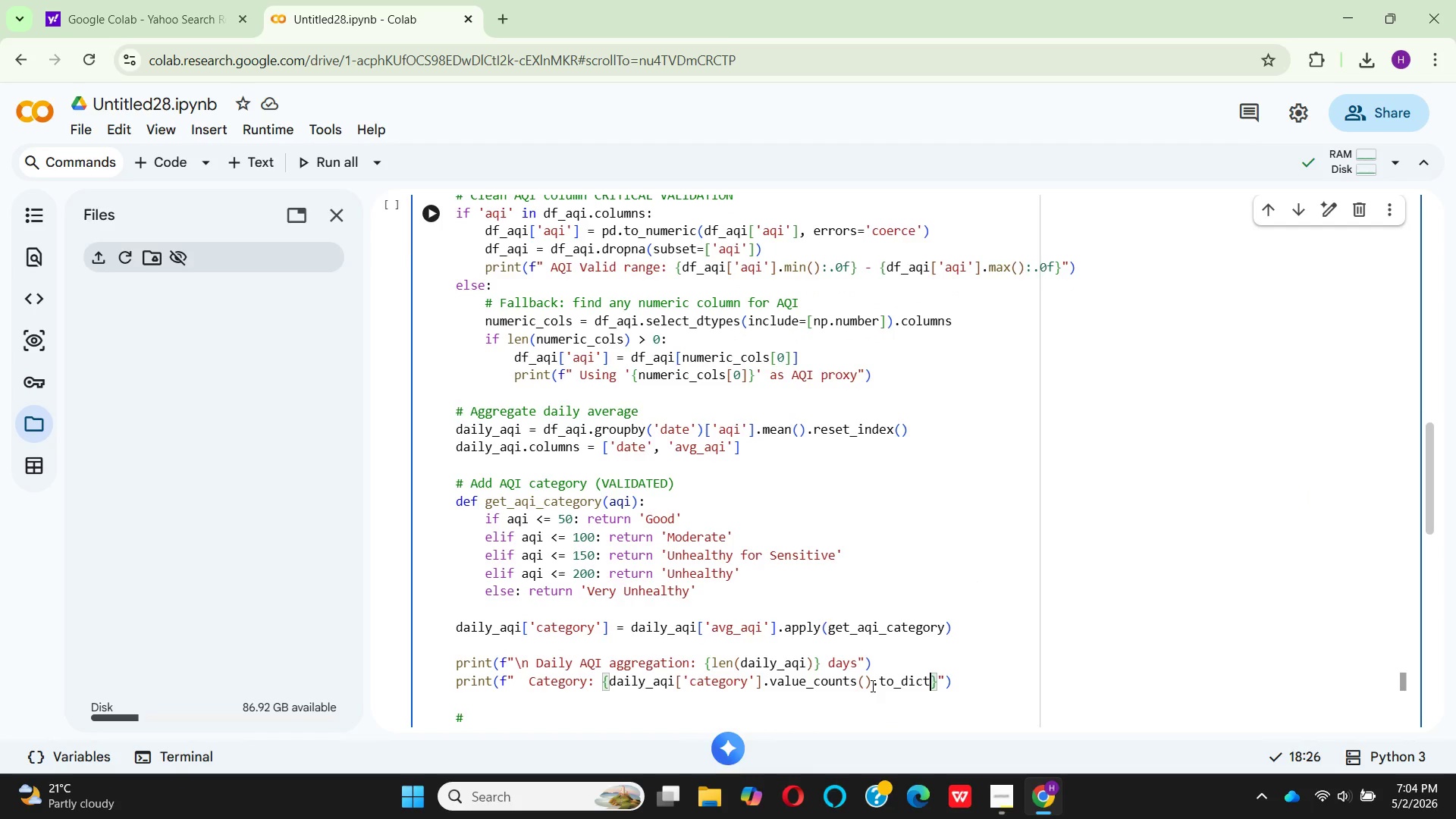 
key(Shift+9)
 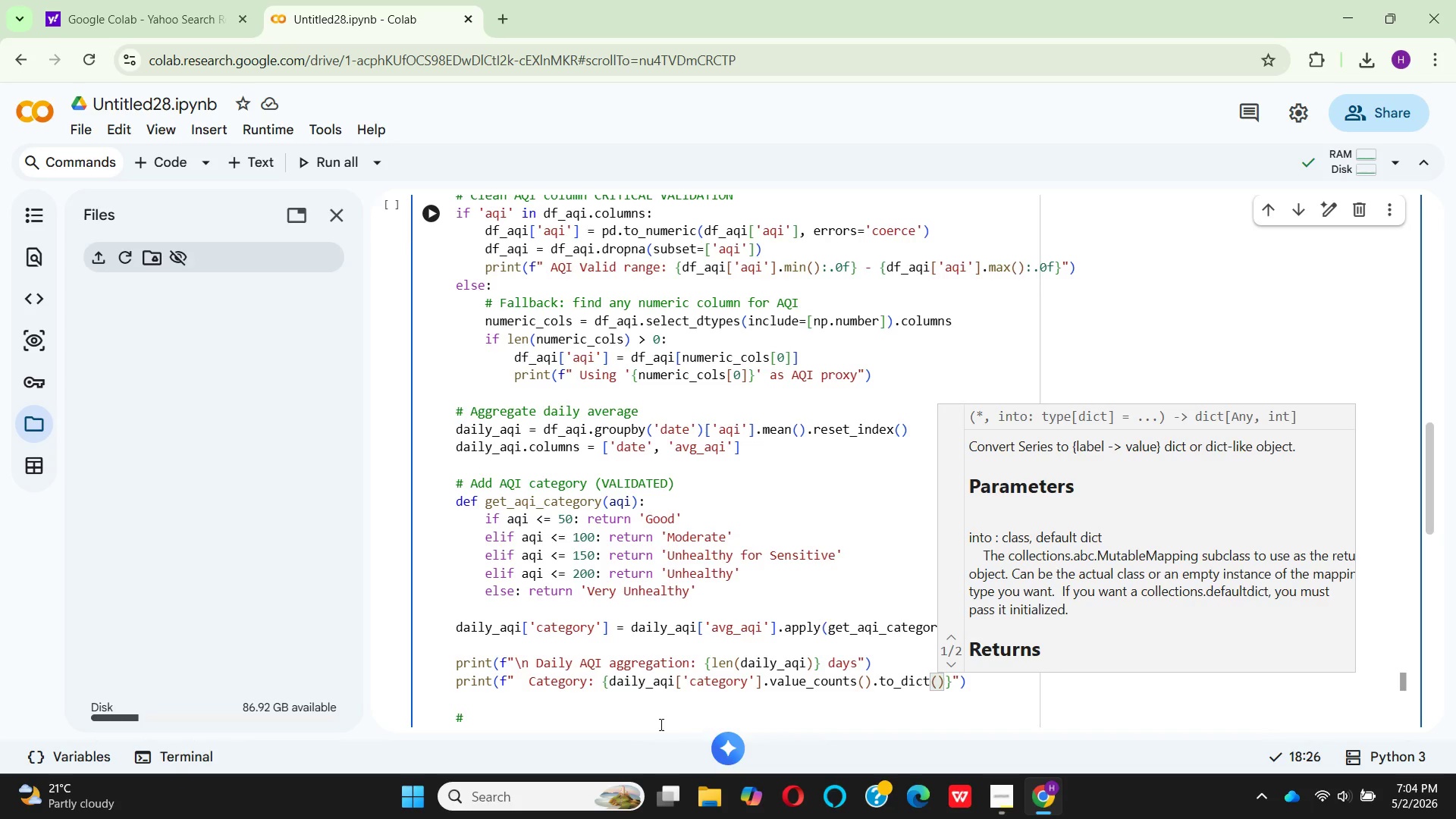 
left_click([580, 714])
 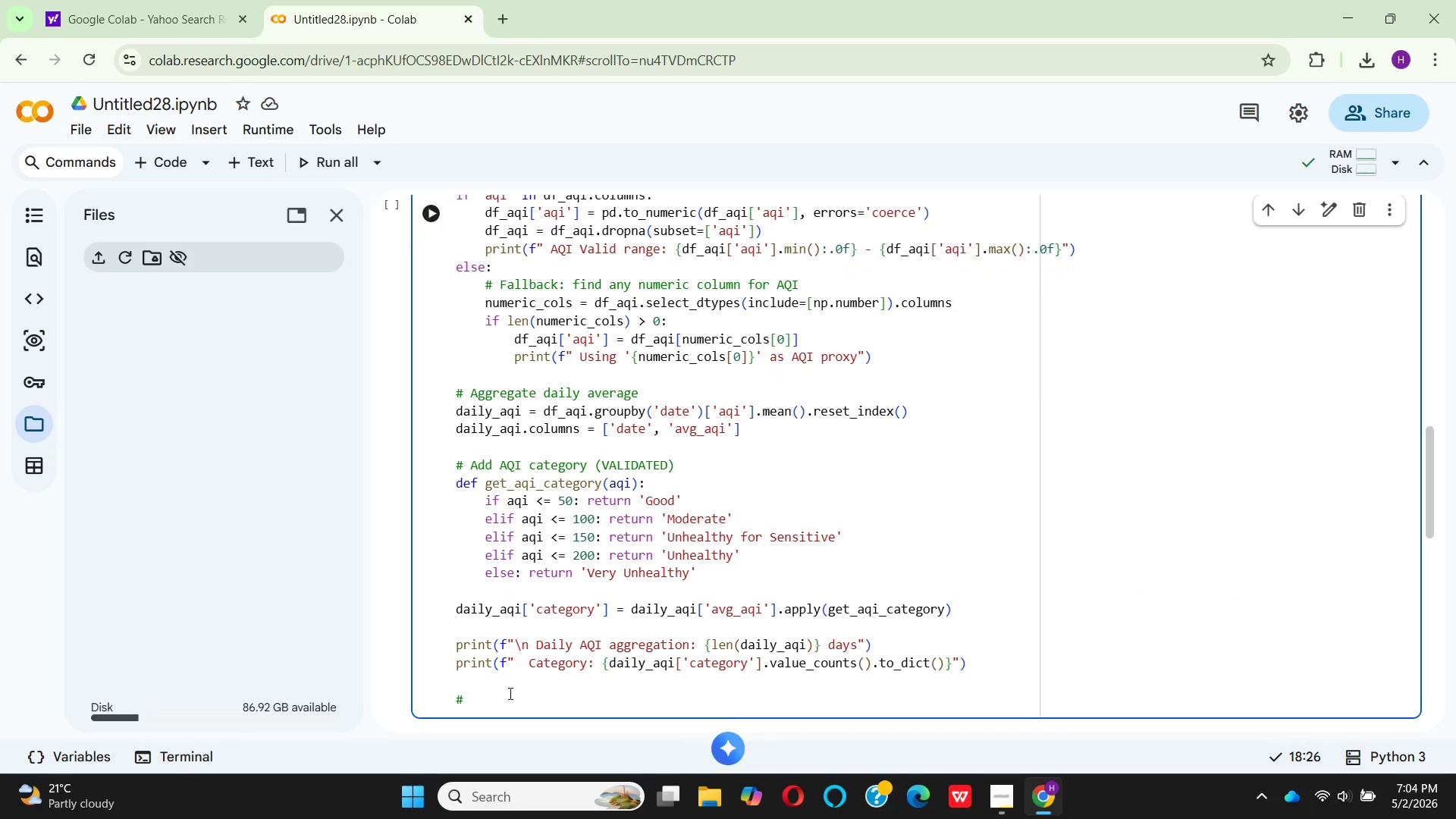 
left_click_drag(start_coordinate=[507, 693], to_coordinate=[438, 689])
 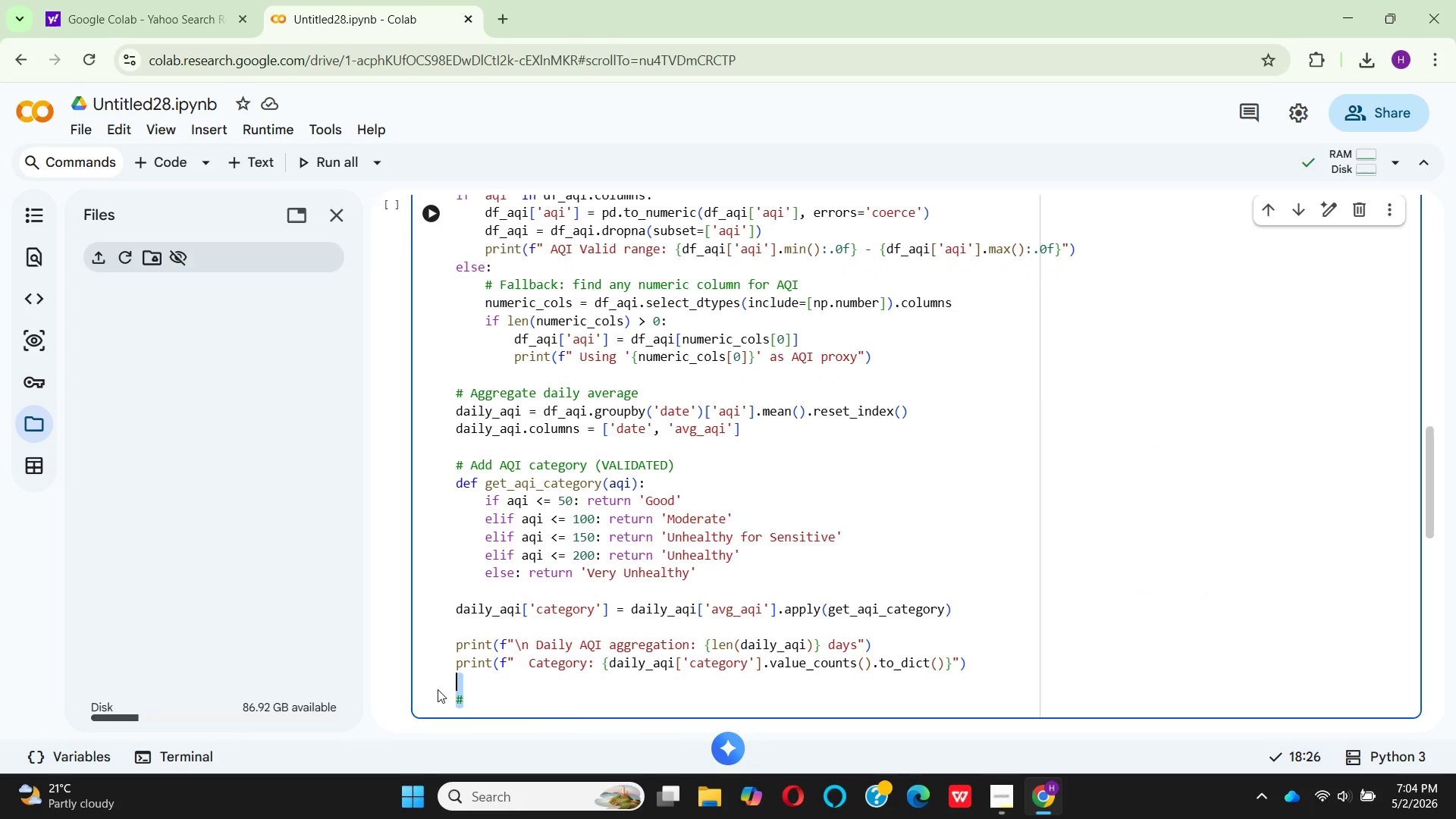 
key(Backspace)
 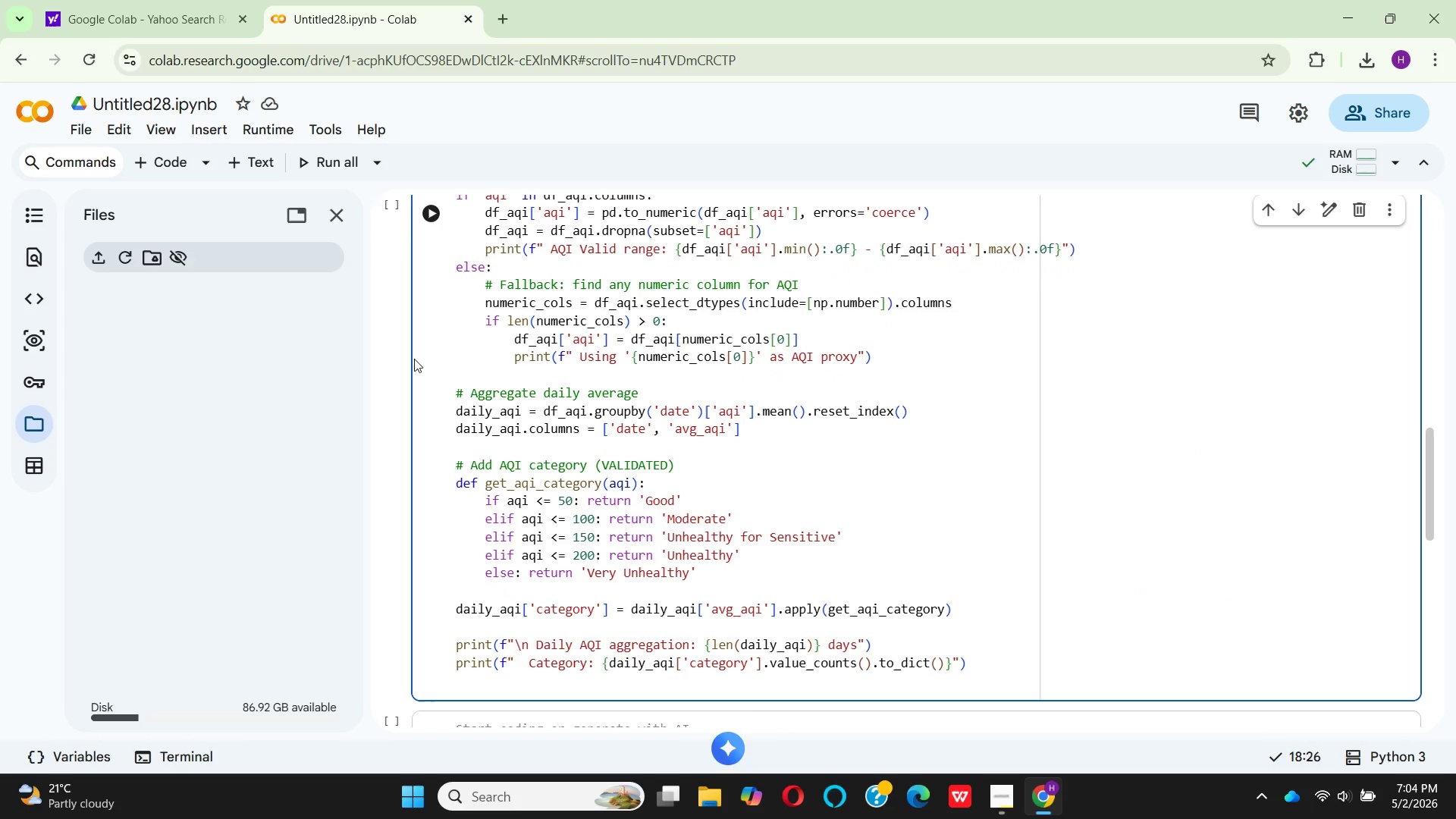 
left_click([433, 216])
 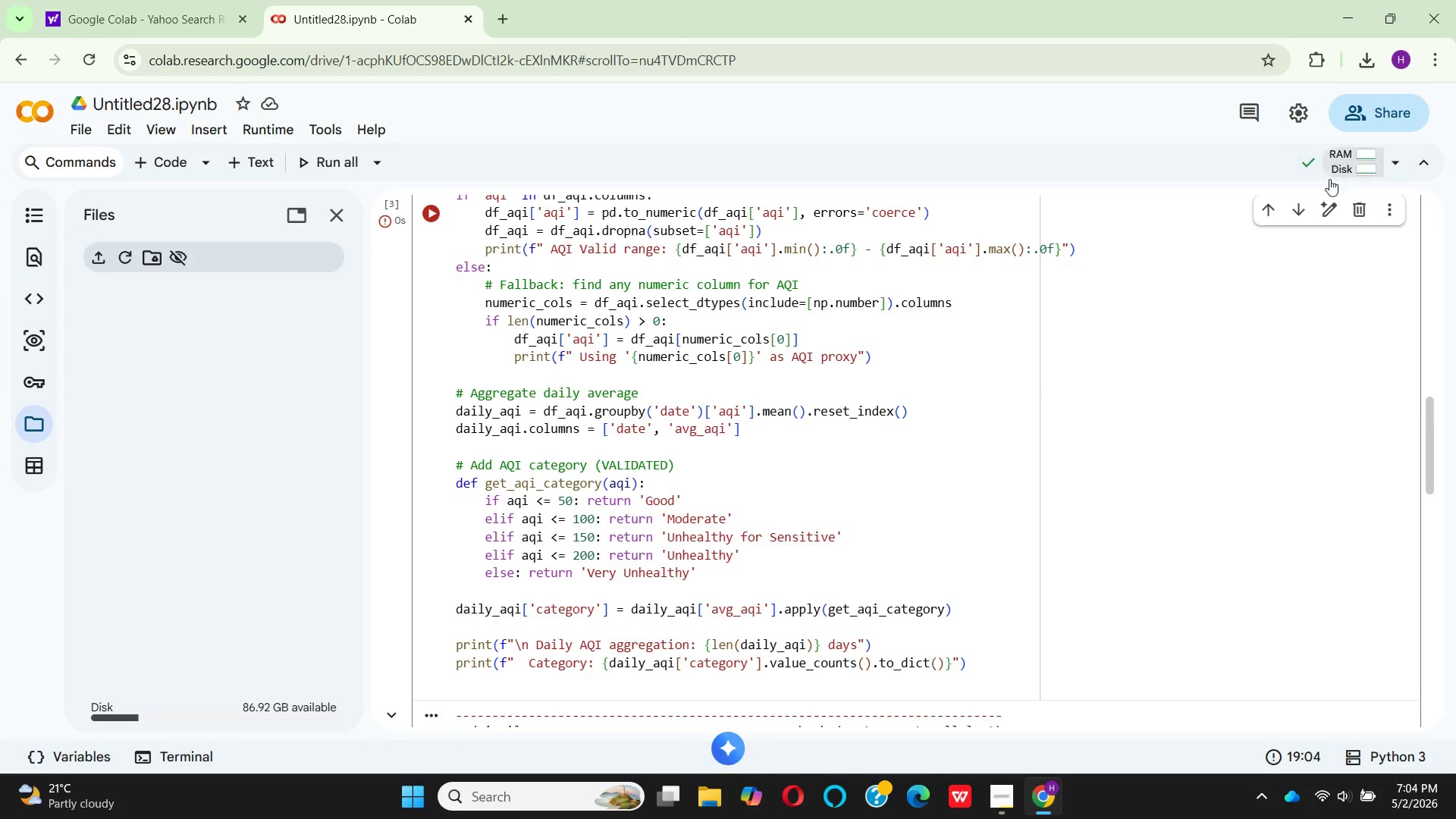 
scroll: coordinate [624, 541], scroll_direction: down, amount: 3.0
 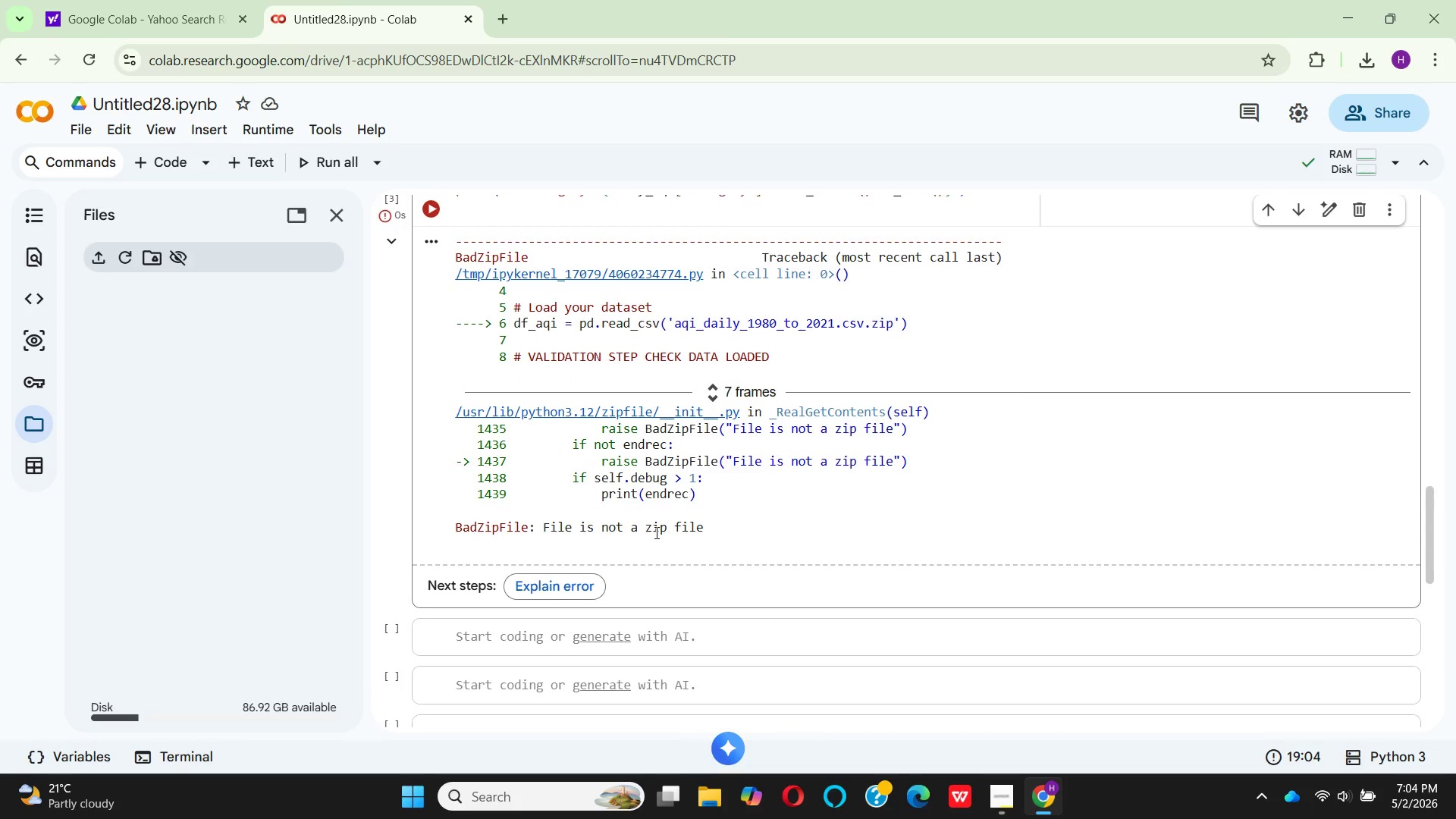 
scroll: coordinate [654, 532], scroll_direction: up, amount: 3.0
 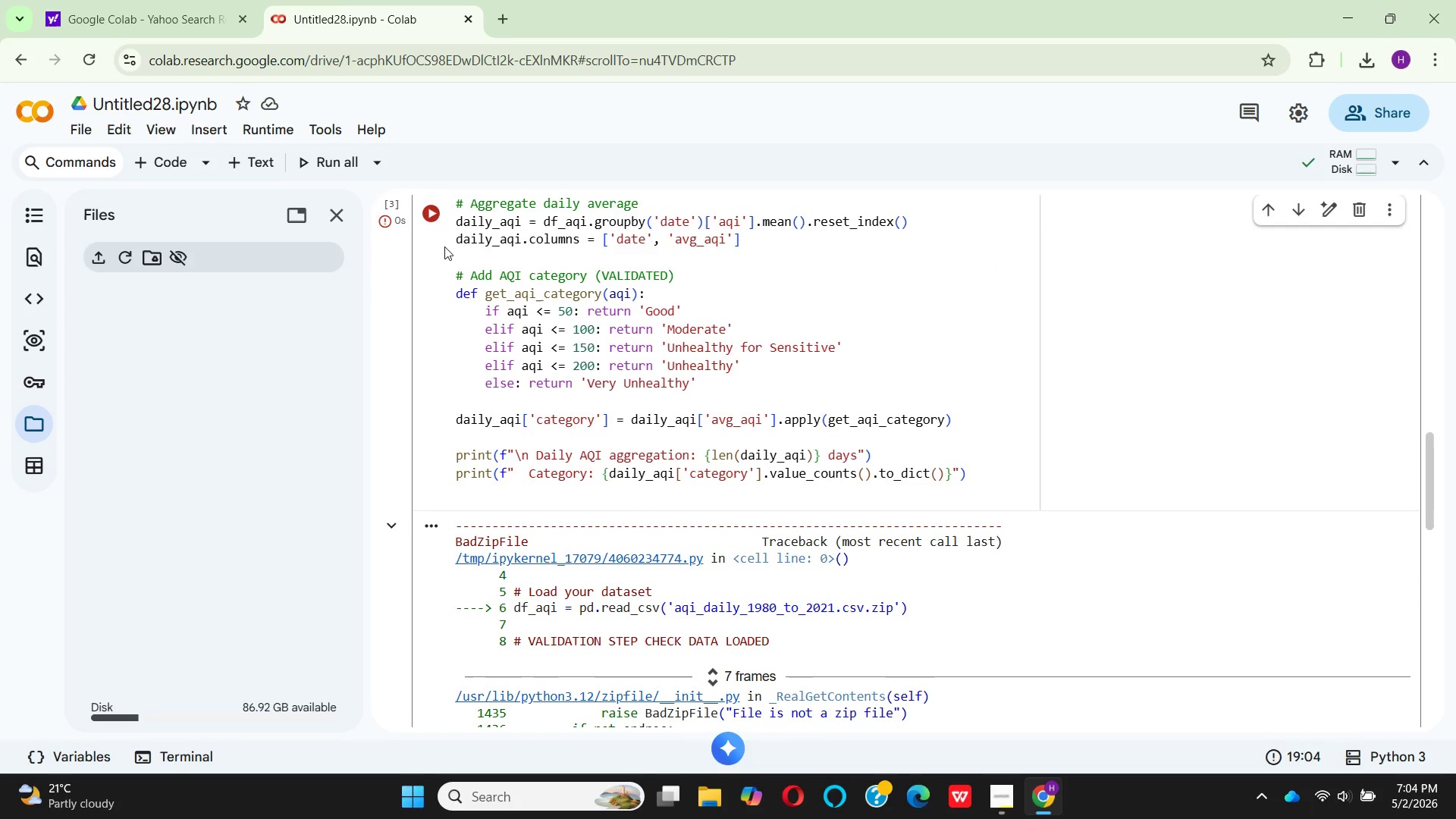 
left_click([341, 226])
 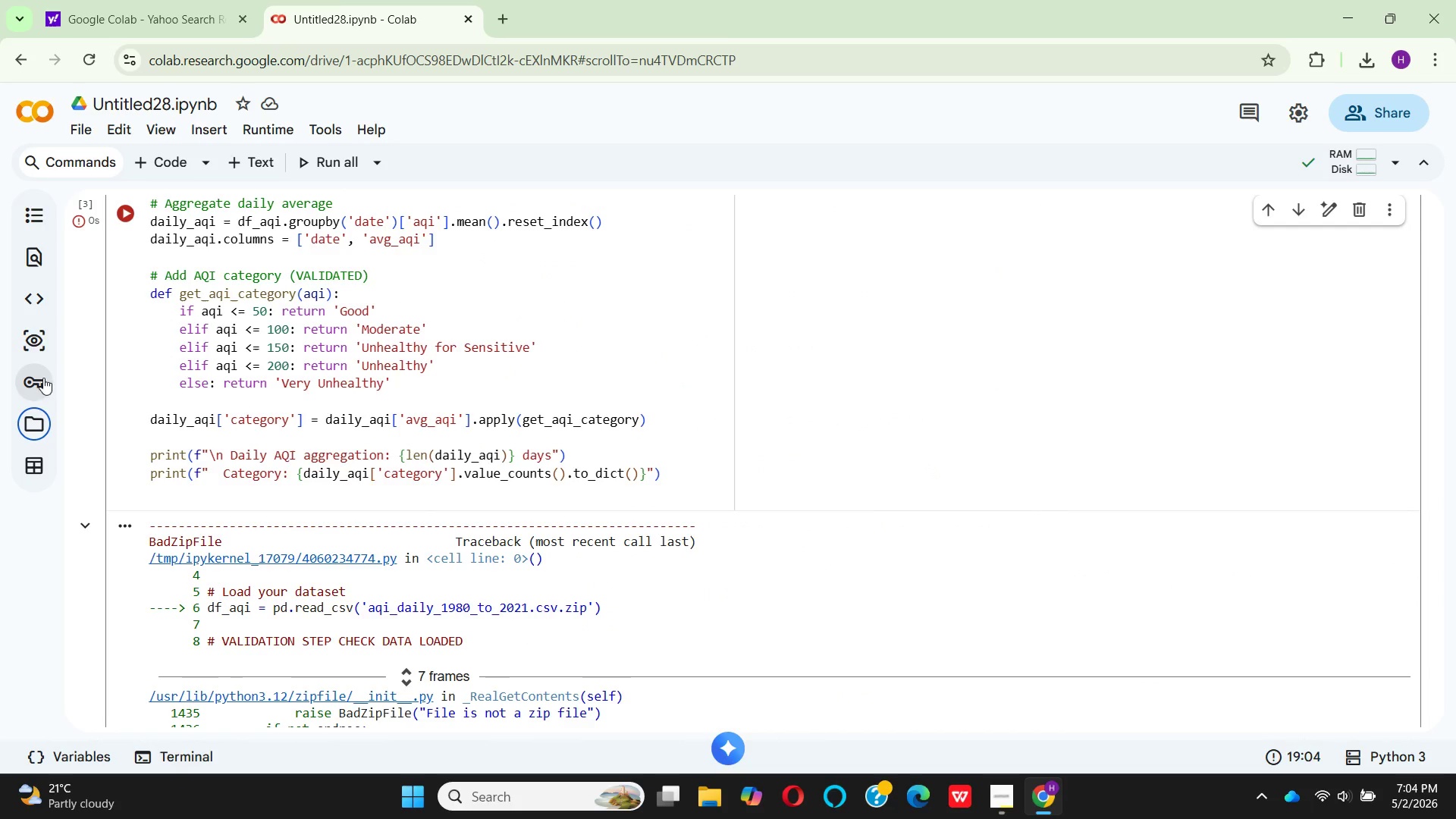 
left_click([32, 414])
 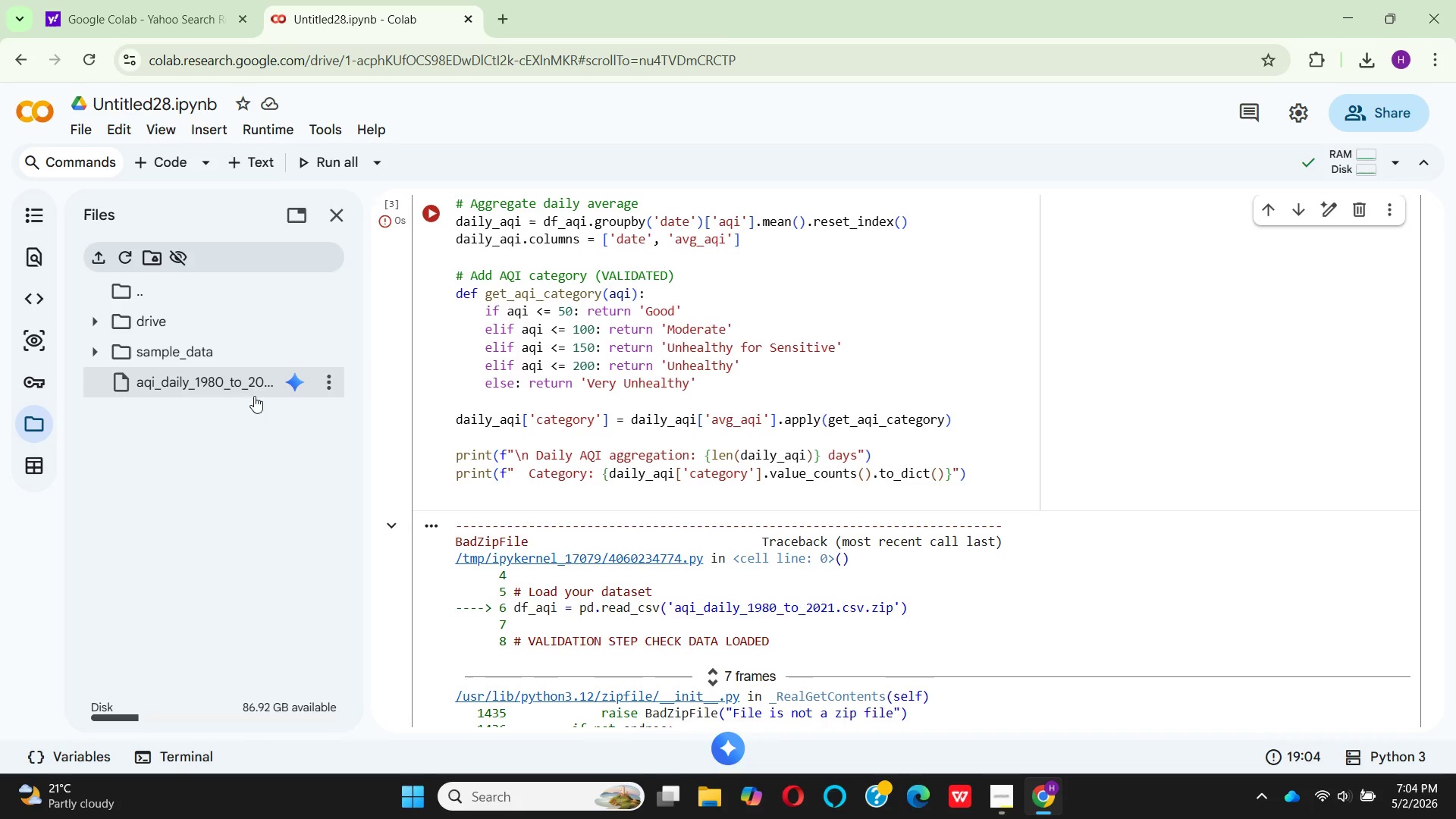 
scroll: coordinate [672, 404], scroll_direction: up, amount: 9.0
 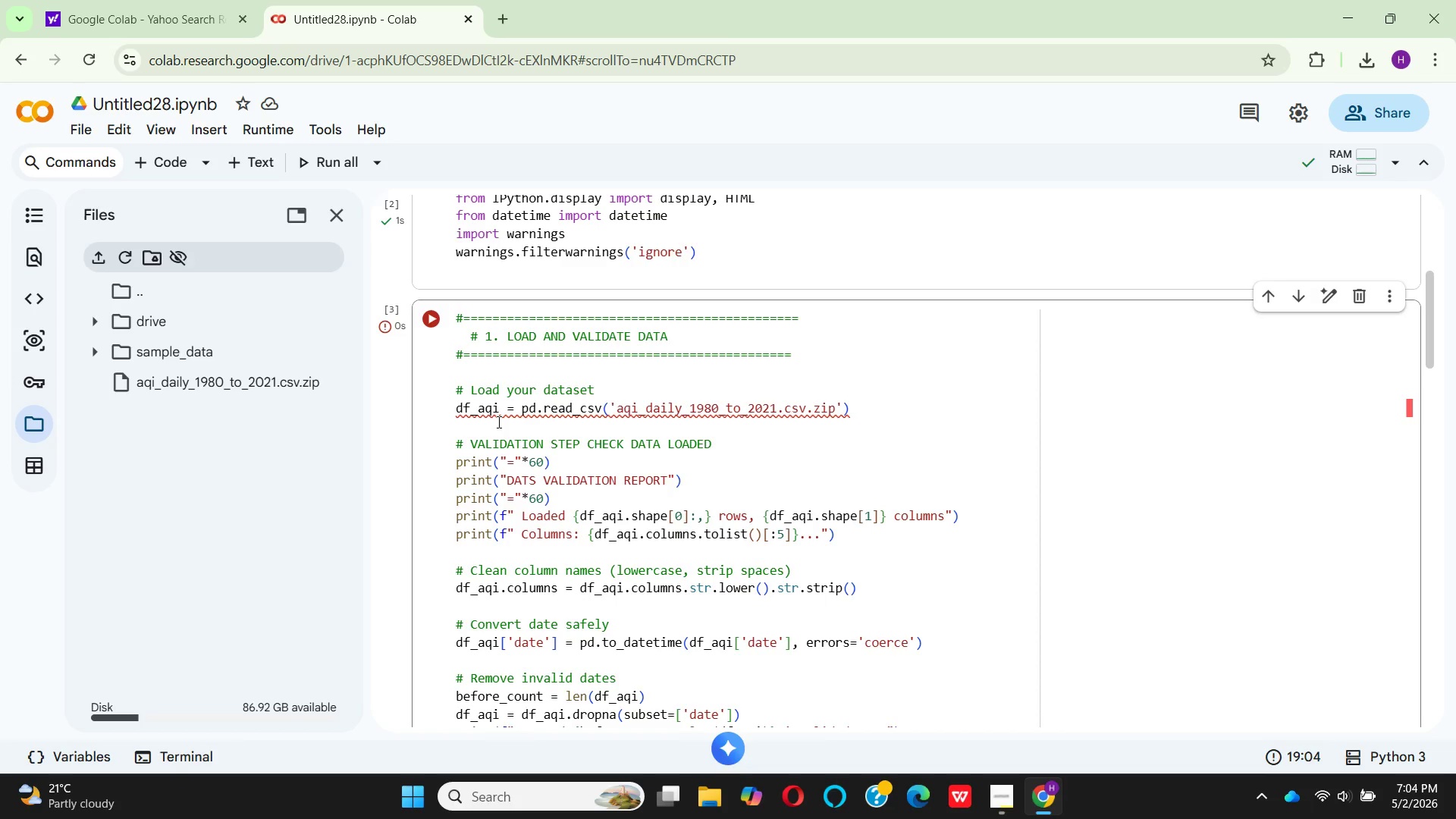 
wait(13.6)
 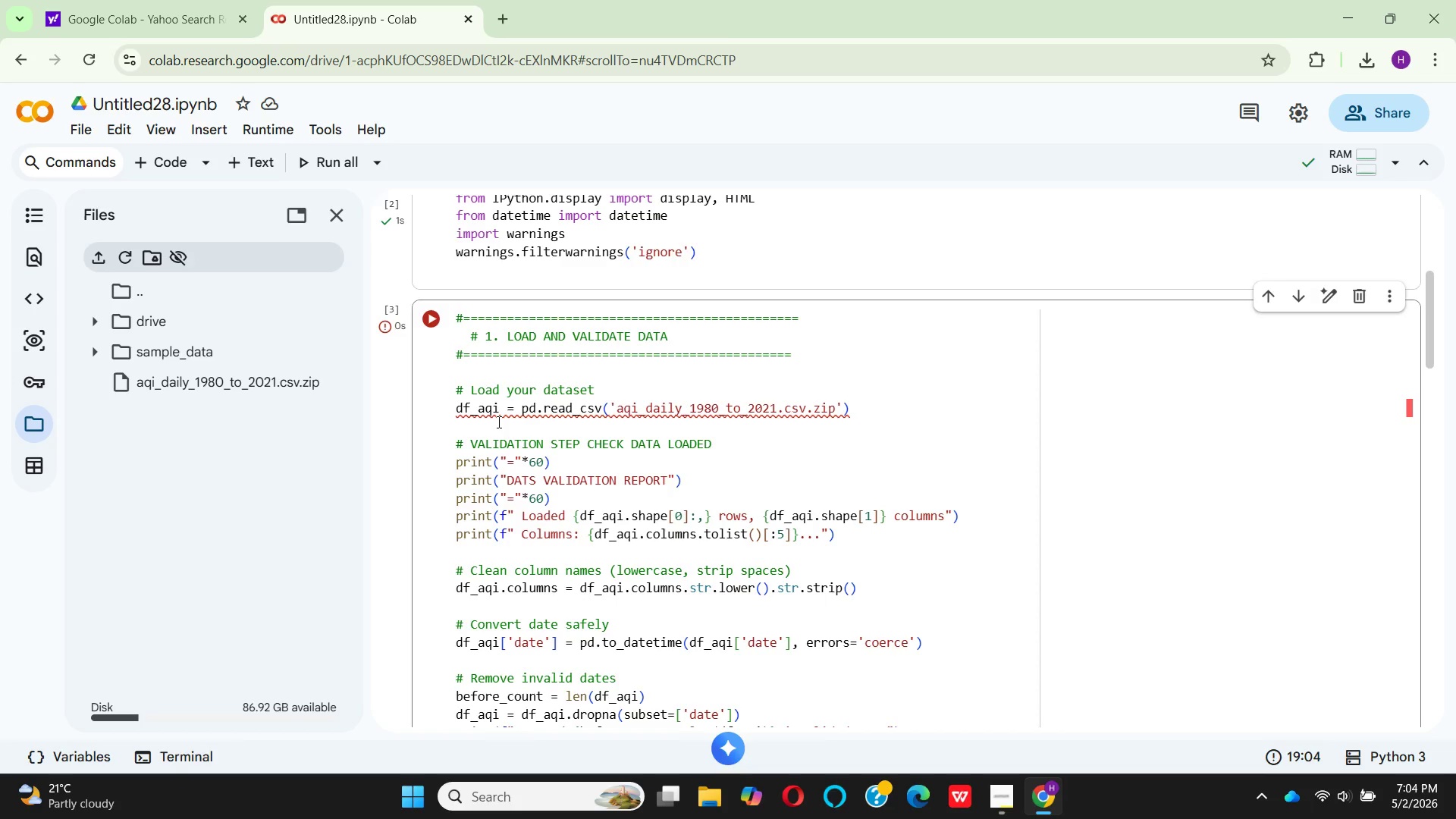 
left_click([424, 315])
 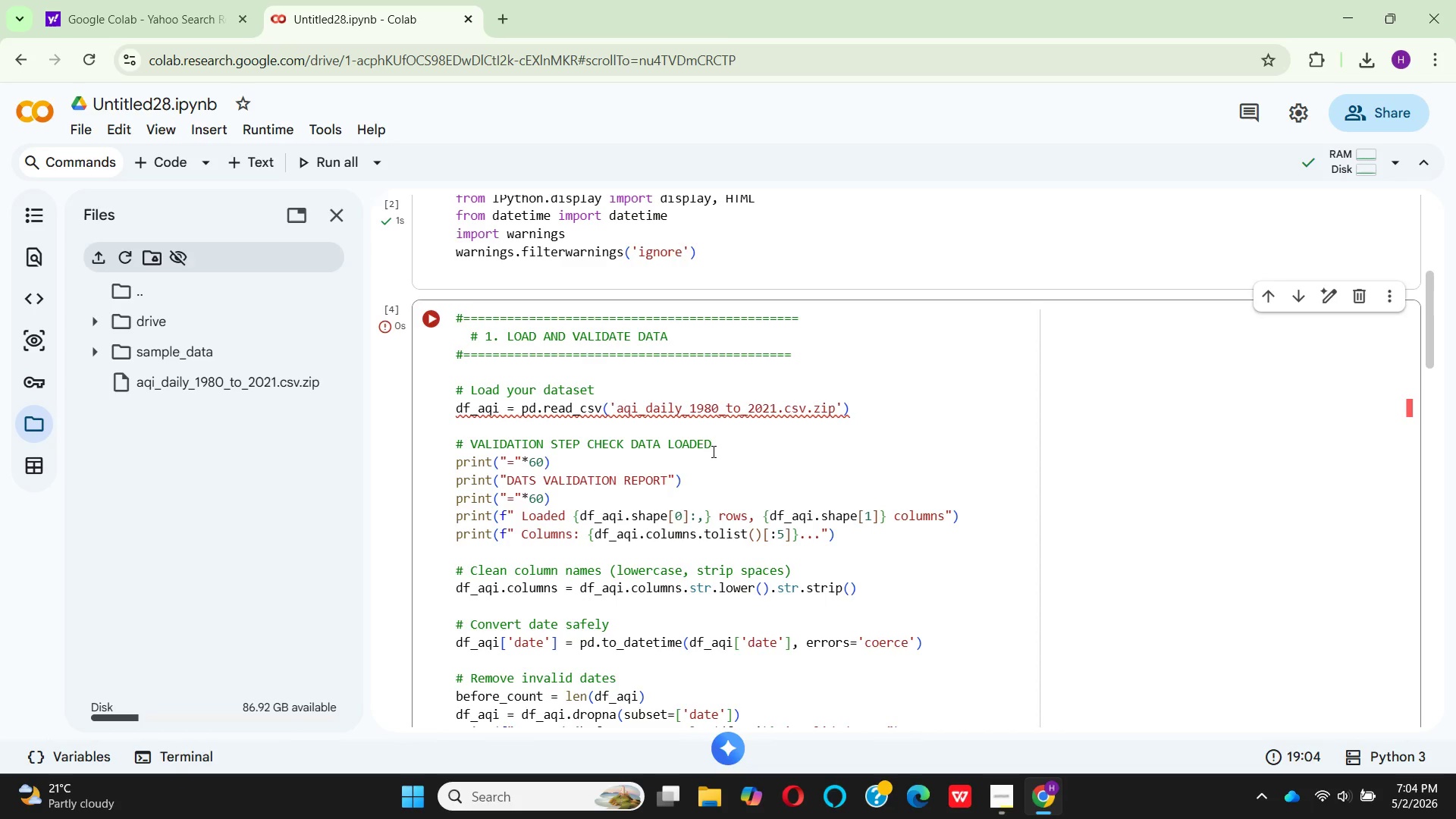 
scroll: coordinate [720, 457], scroll_direction: down, amount: 11.0
 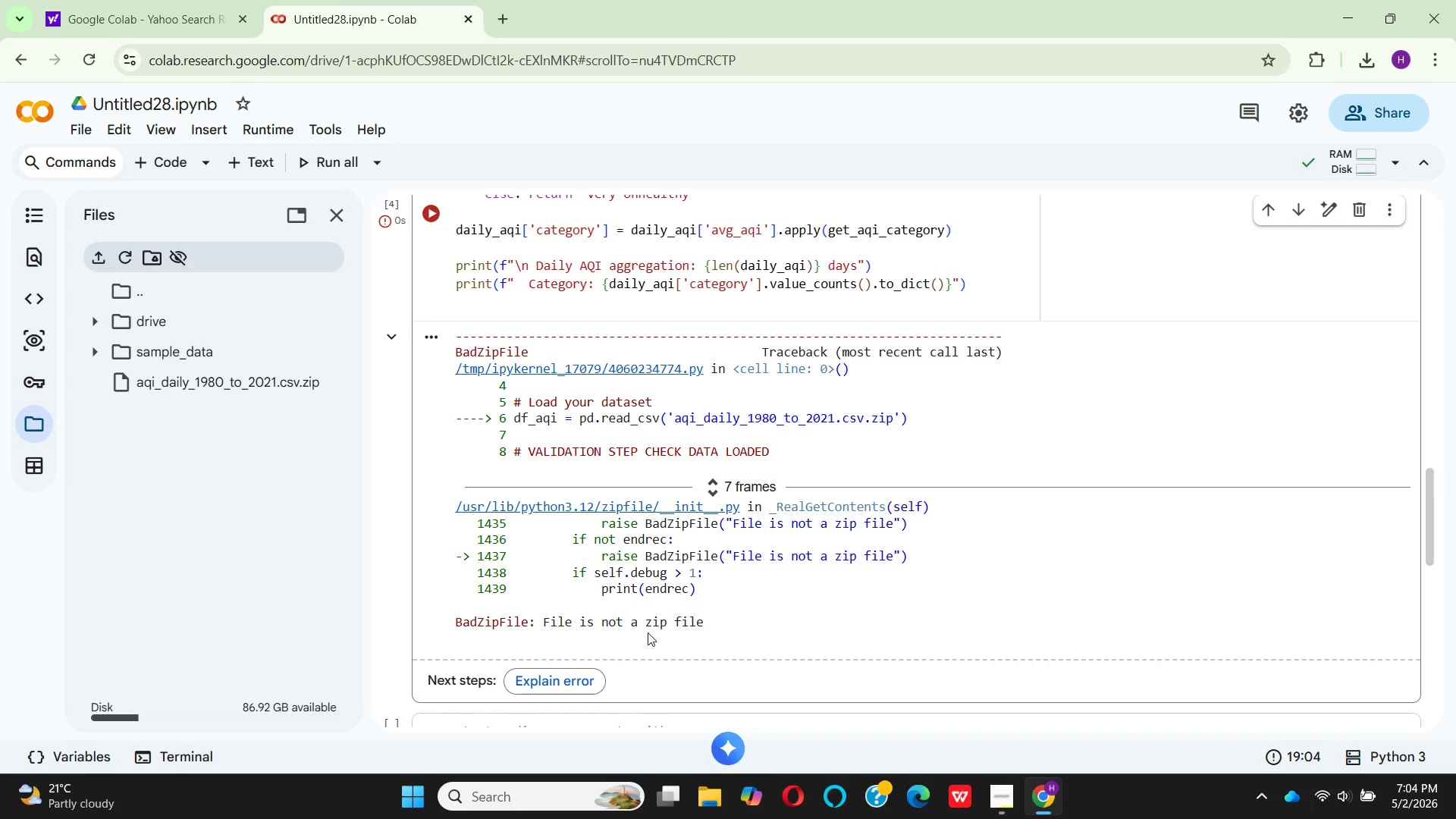 
scroll: coordinate [678, 602], scroll_direction: up, amount: 12.0
 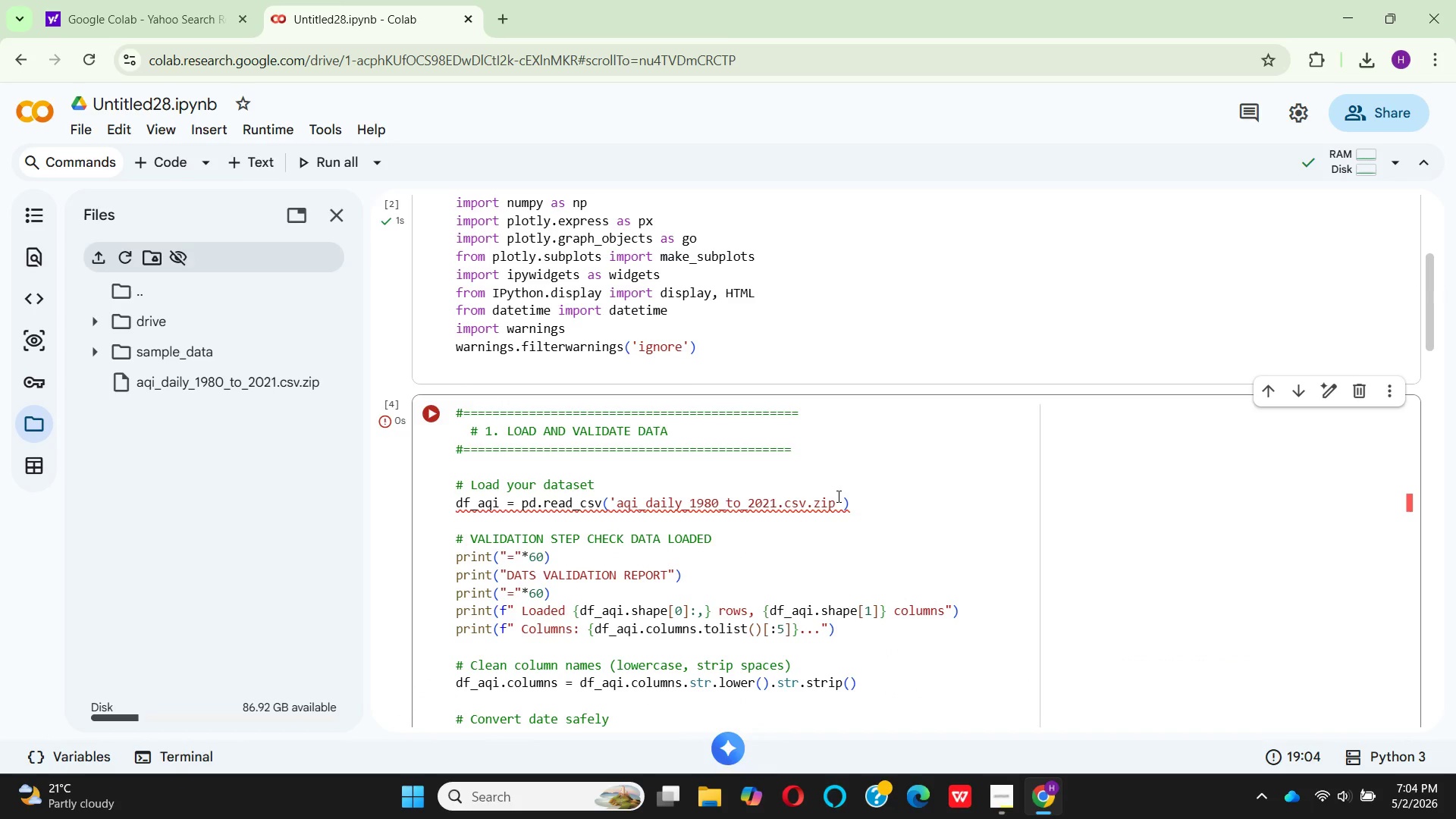 
left_click([837, 505])
 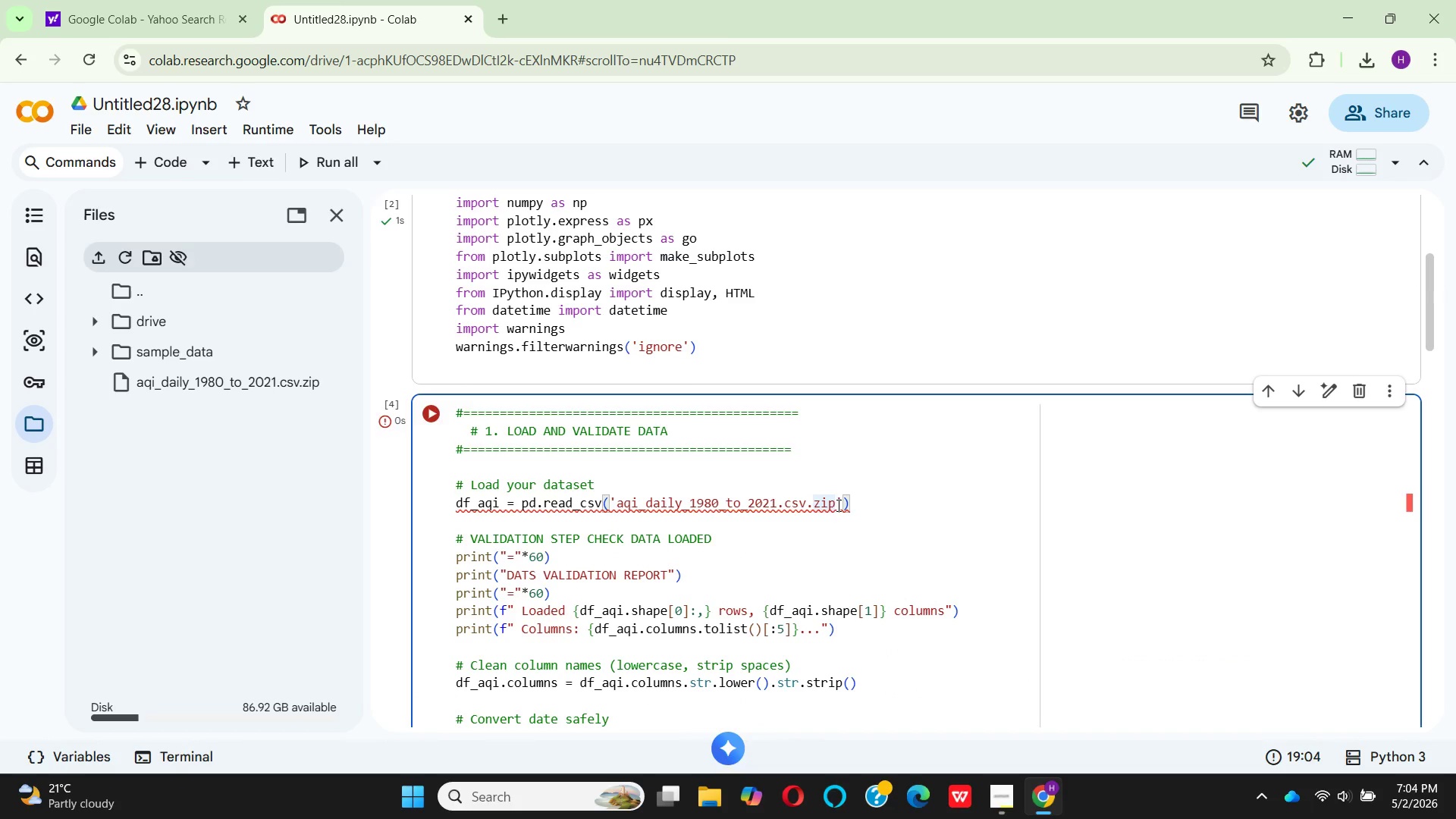 
key(Backspace)
 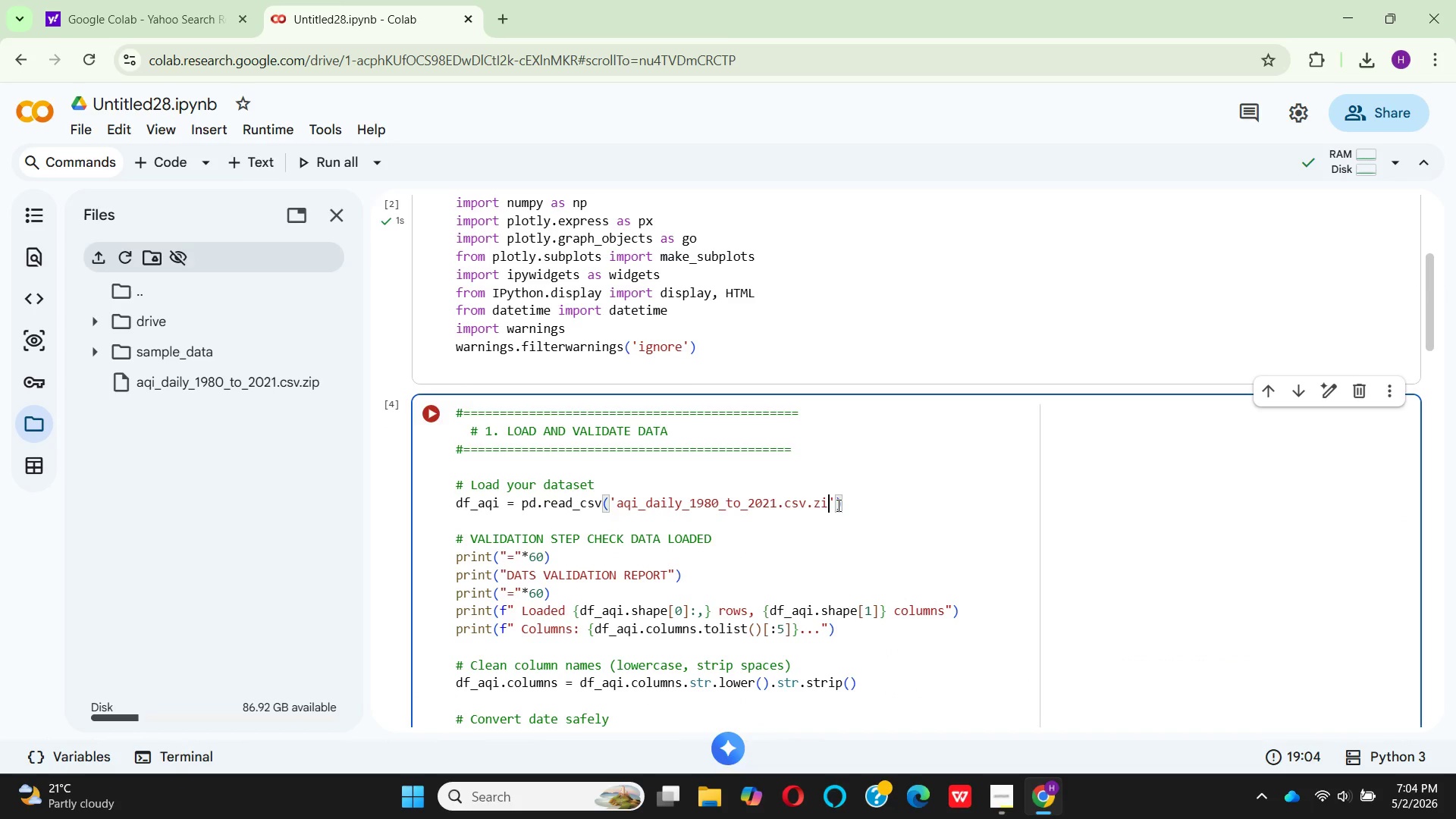 
key(Backspace)
 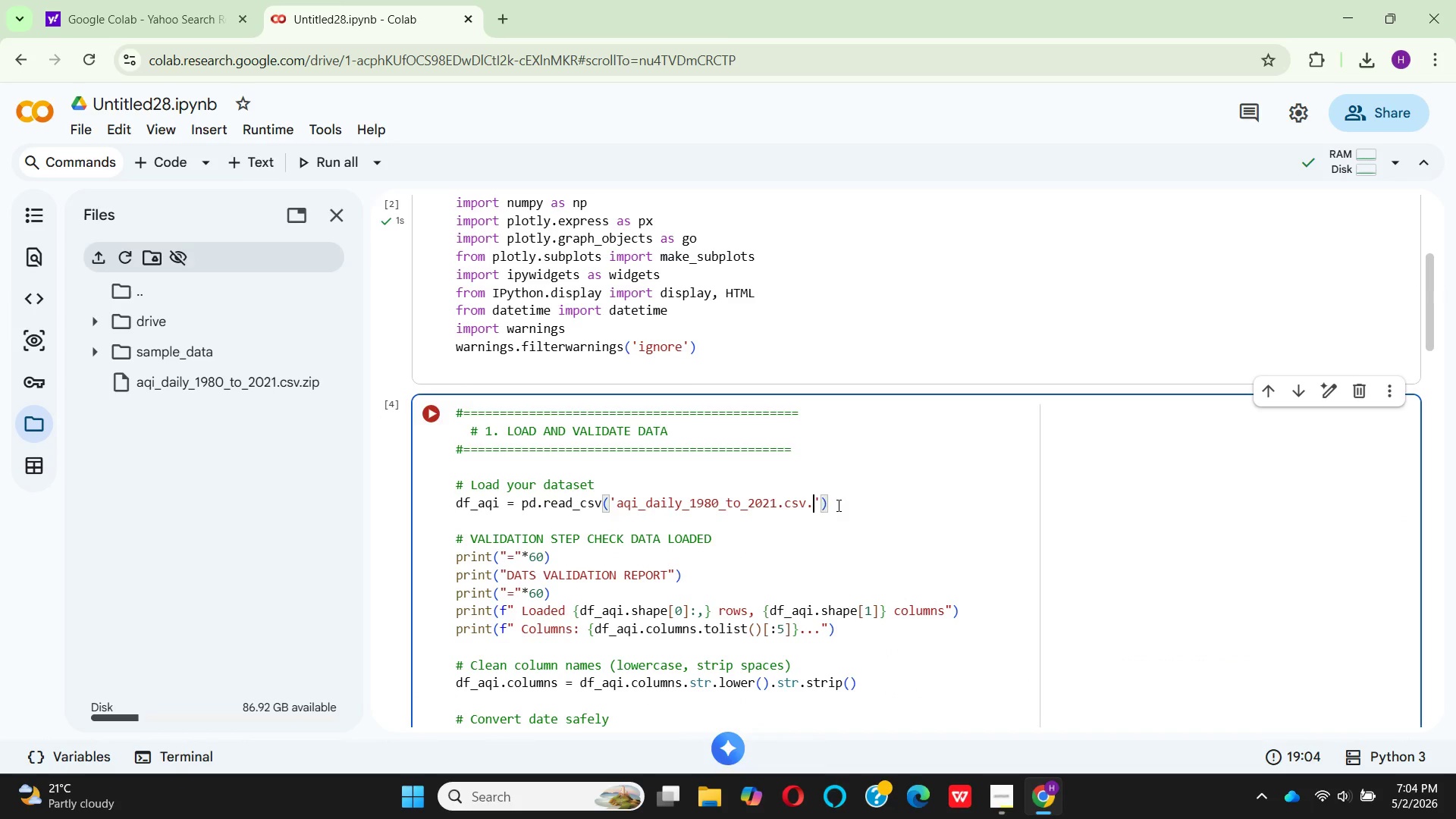 
key(Backspace)
 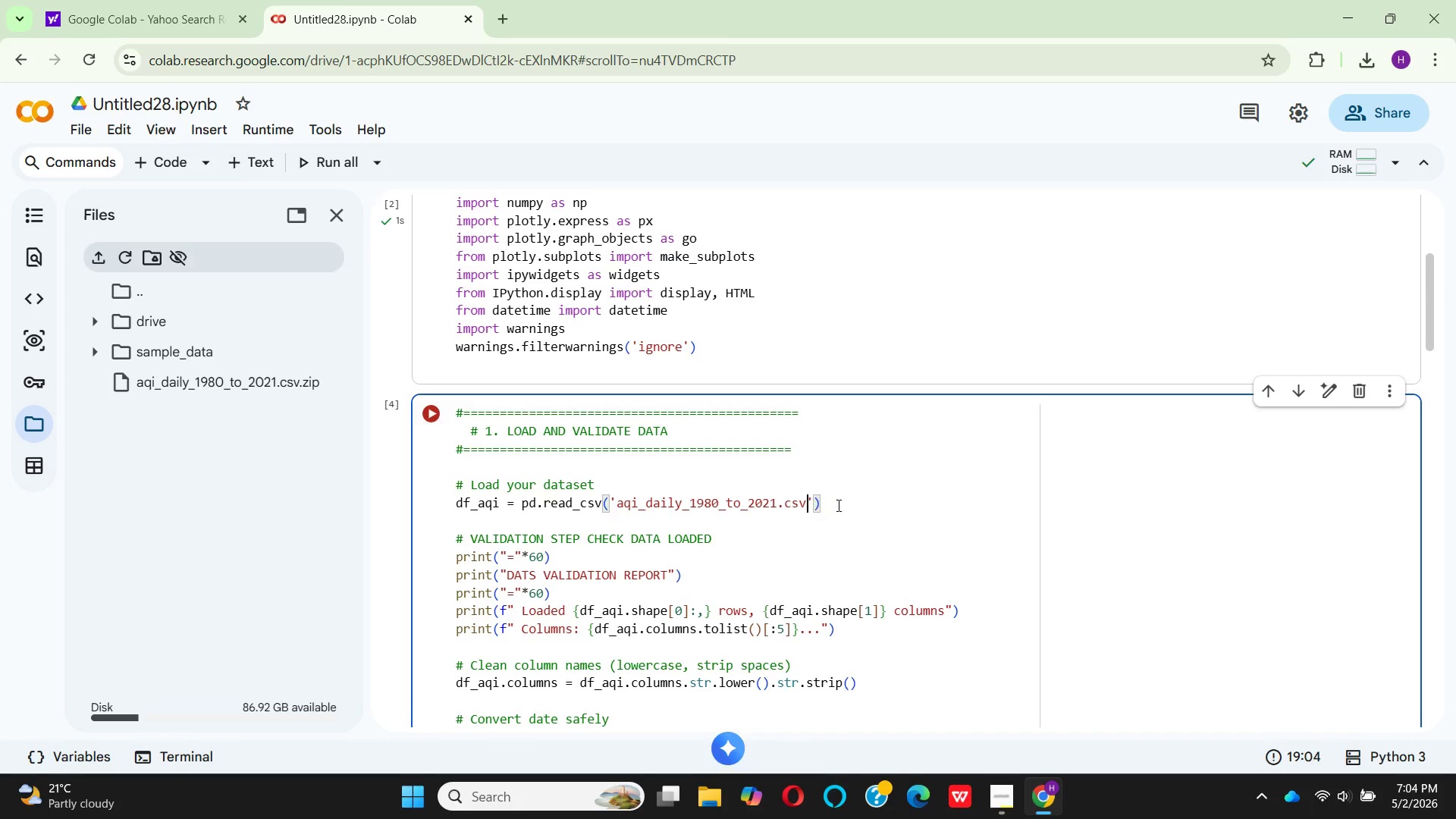 
key(Backspace)
 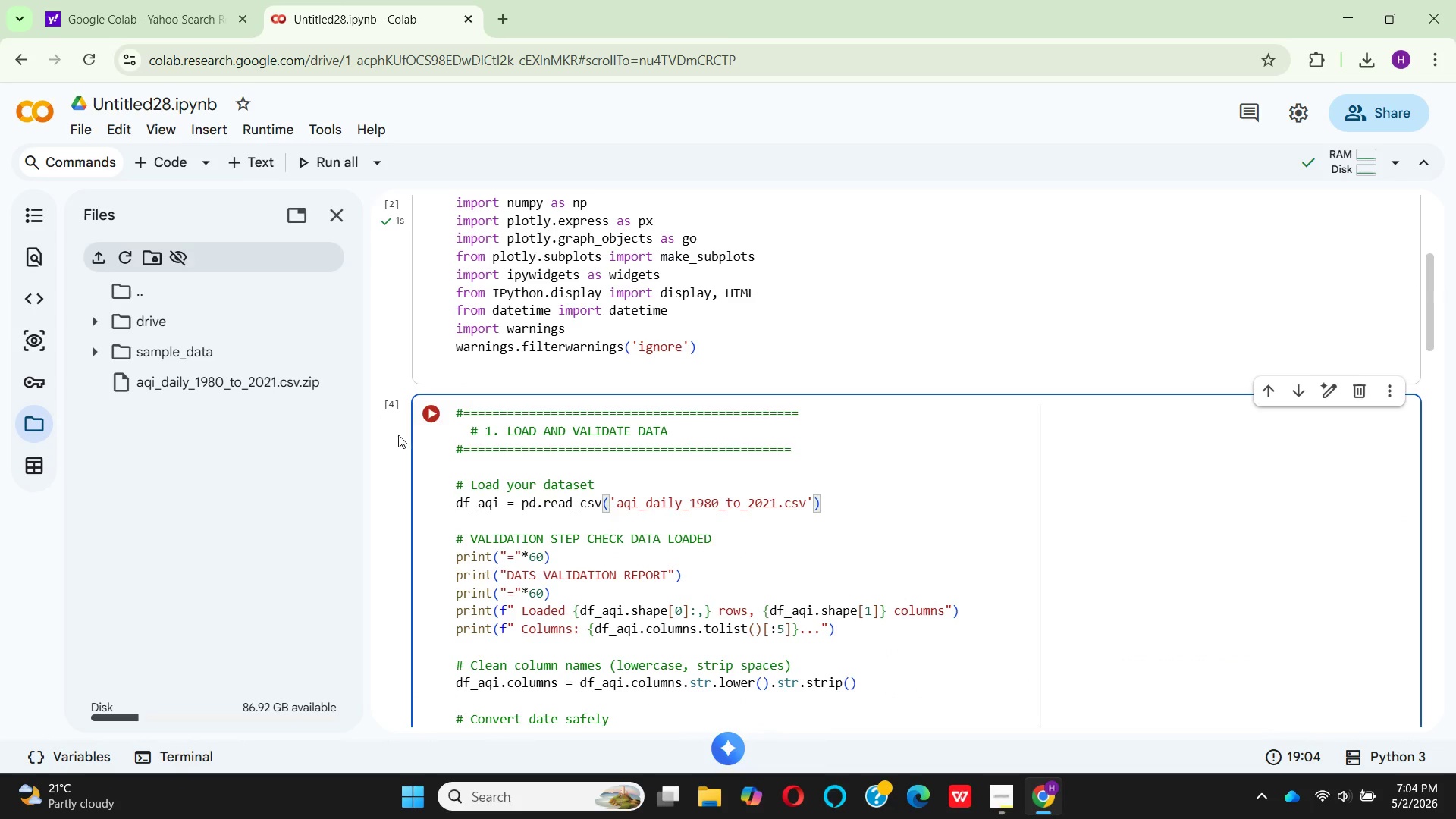 
left_click([435, 420])
 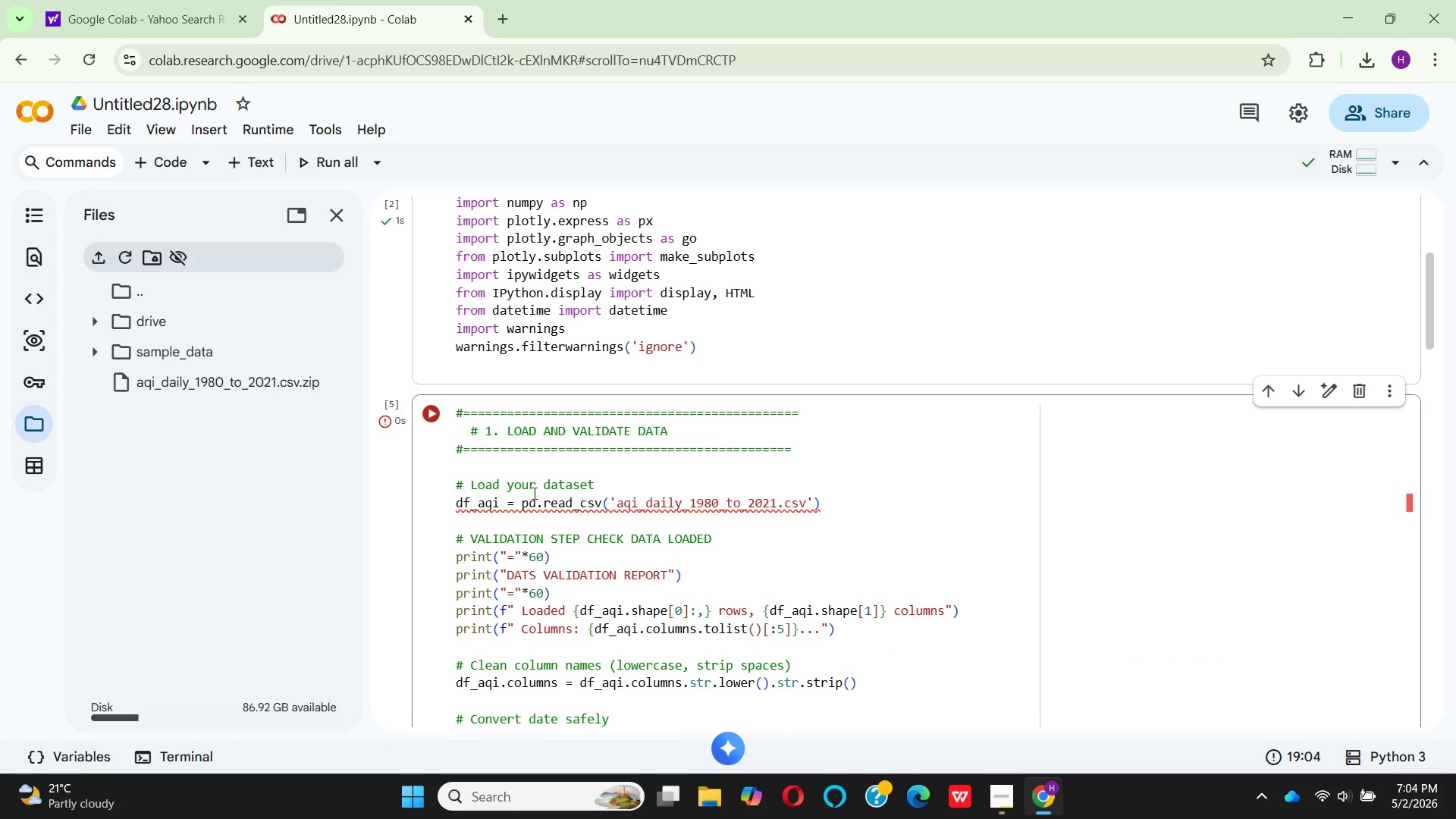 
scroll: coordinate [568, 497], scroll_direction: down, amount: 14.0
 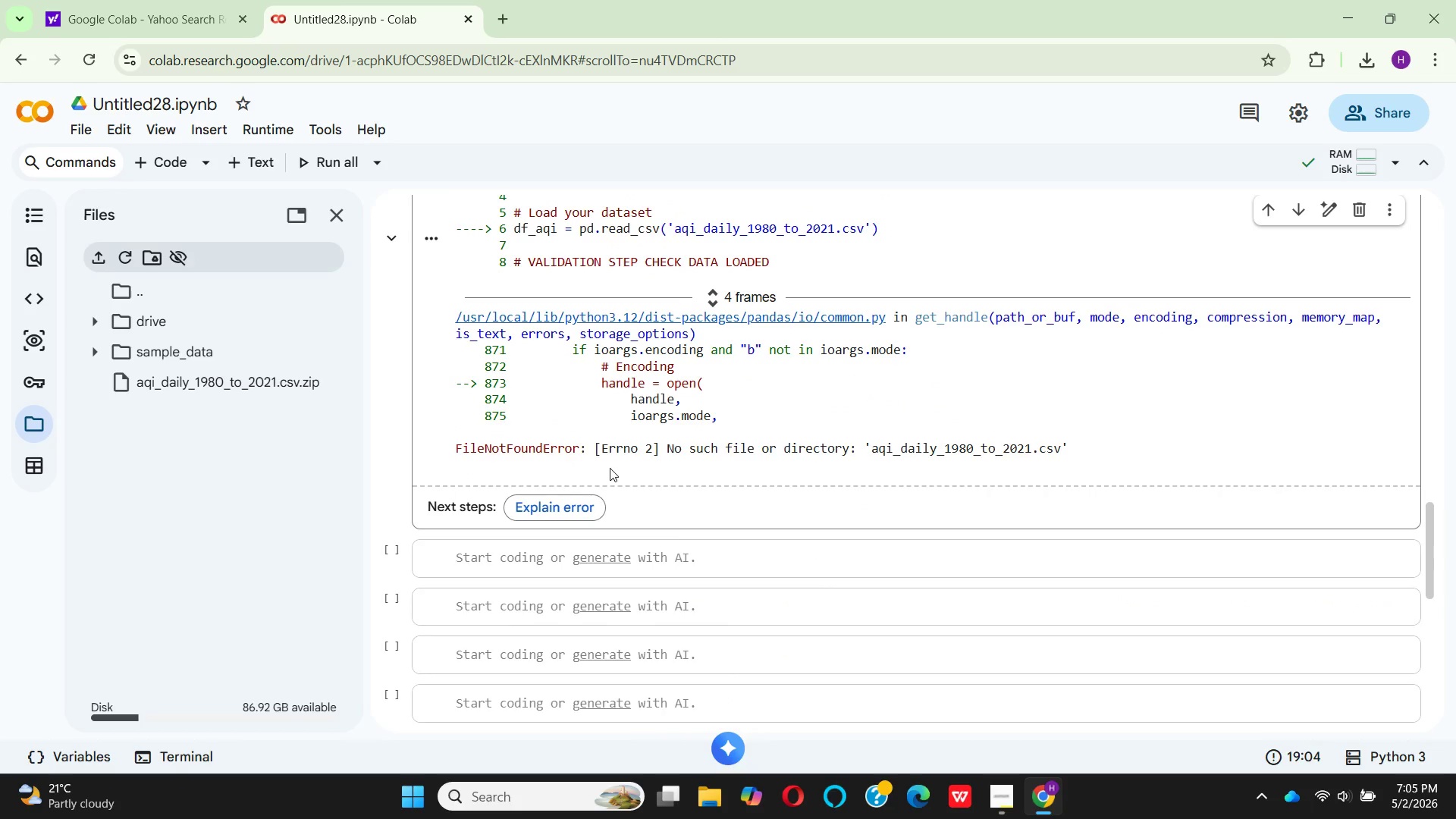 
scroll: coordinate [610, 469], scroll_direction: up, amount: 8.0
 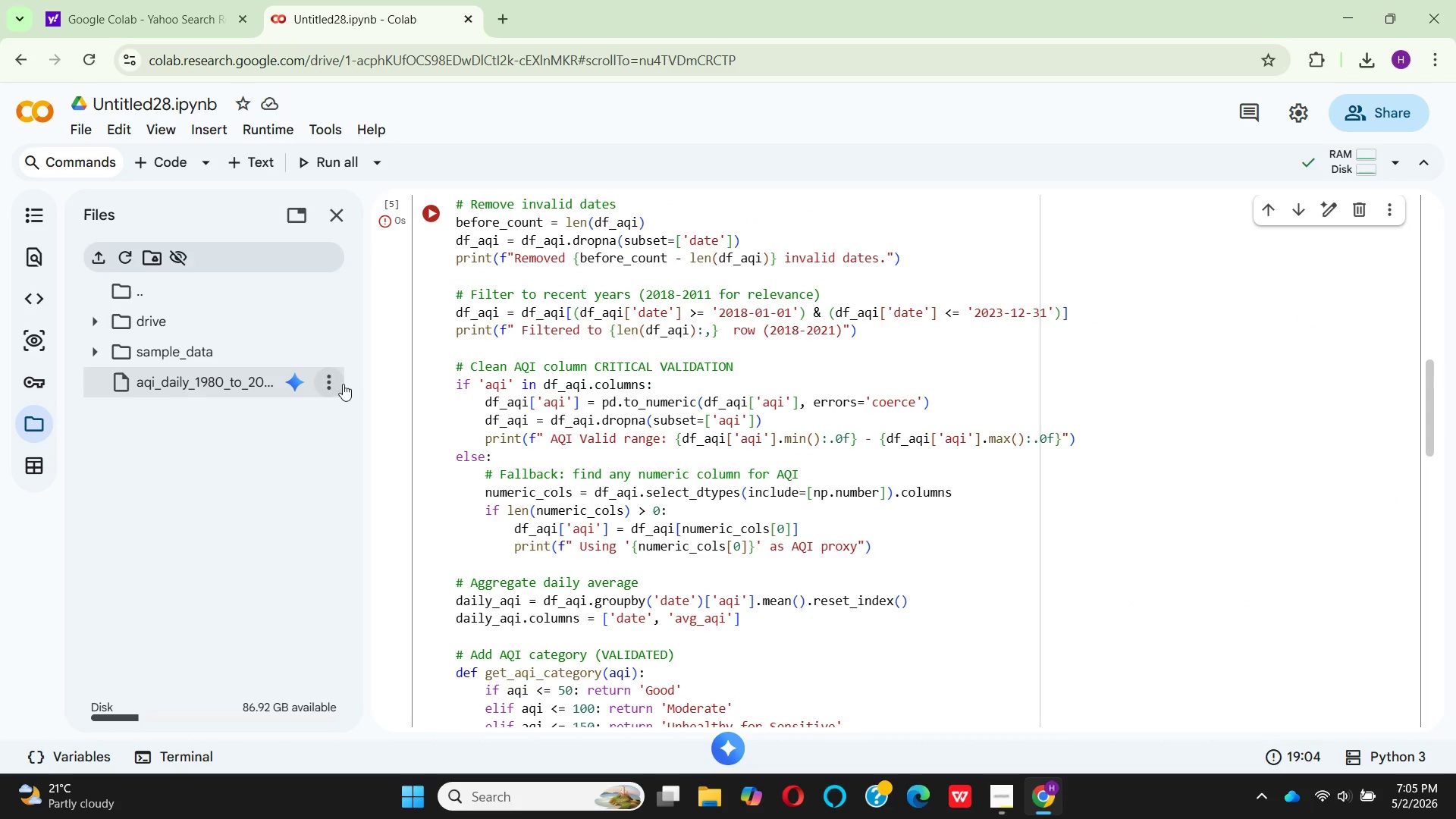 
left_click([334, 381])
 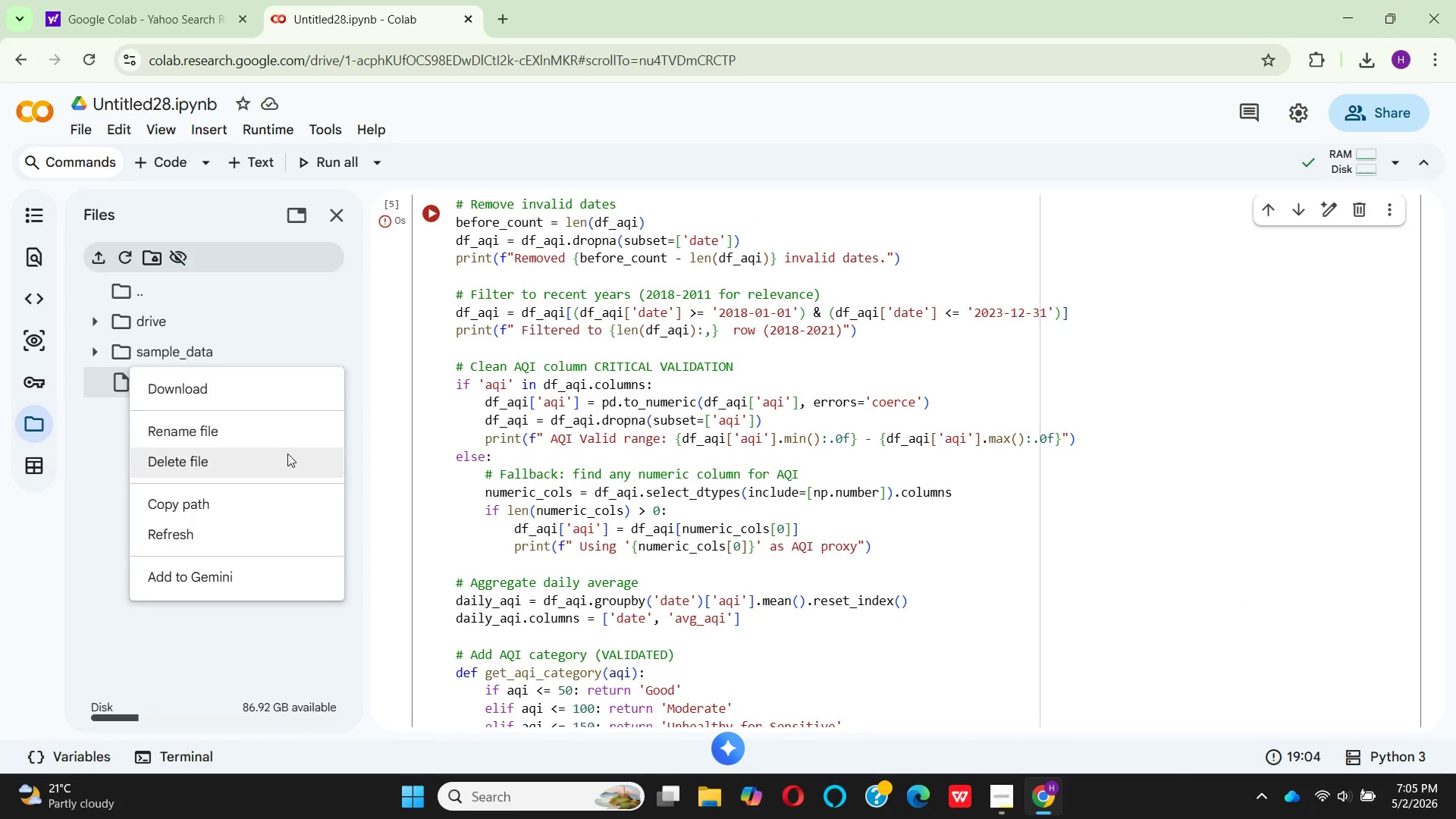 
left_click([287, 455])
 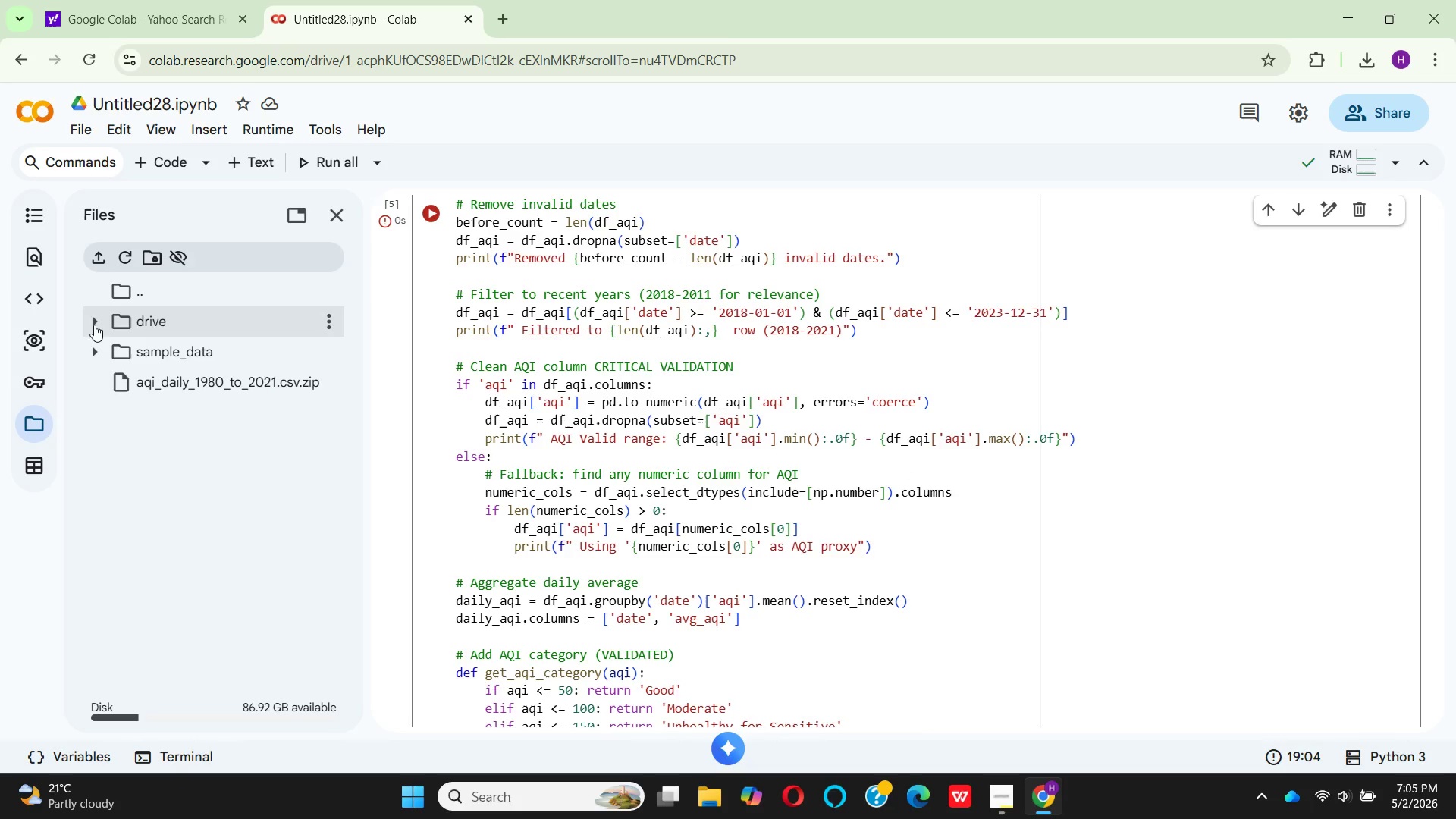 
left_click([99, 271])
 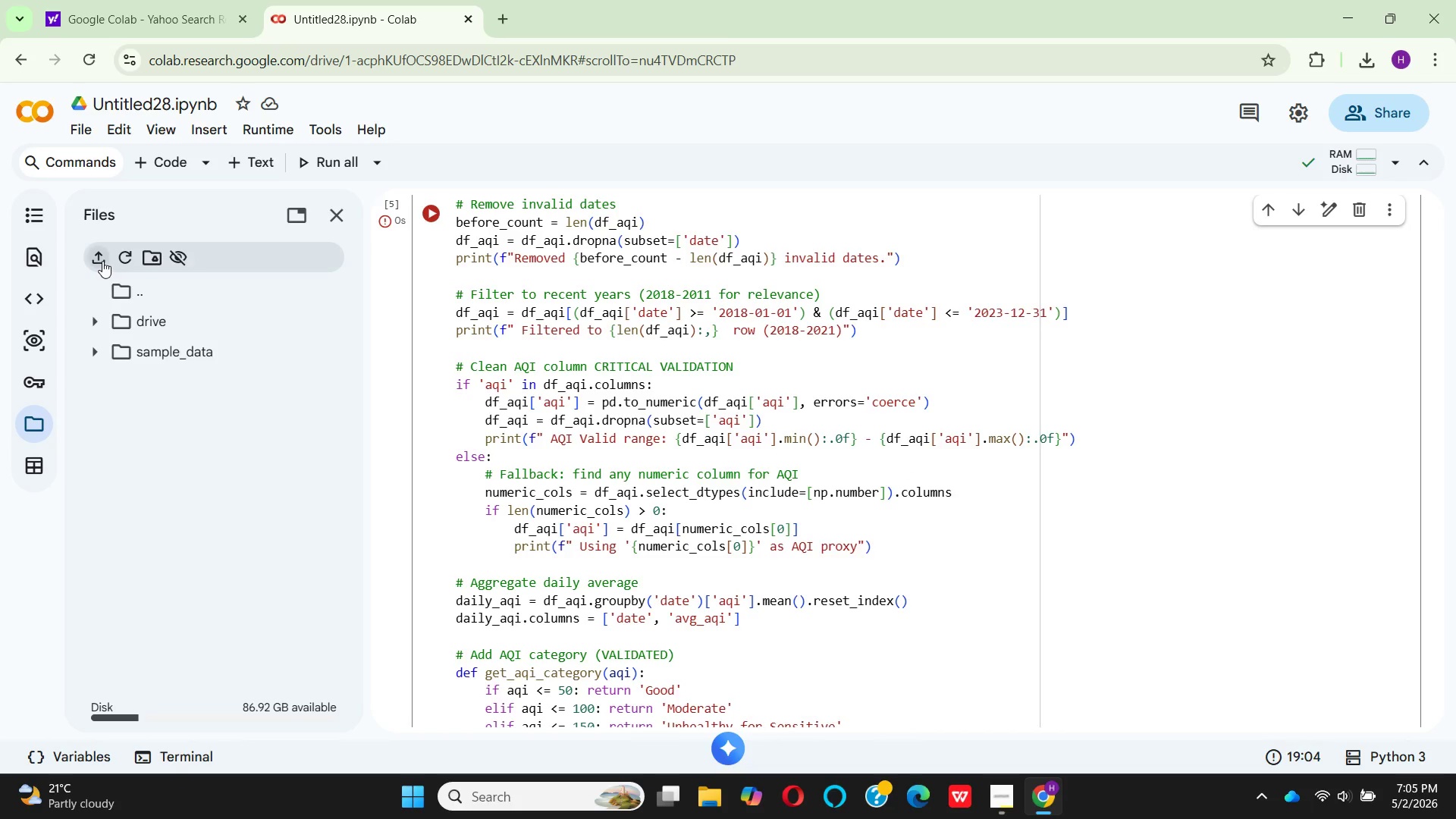 
left_click([102, 261])
 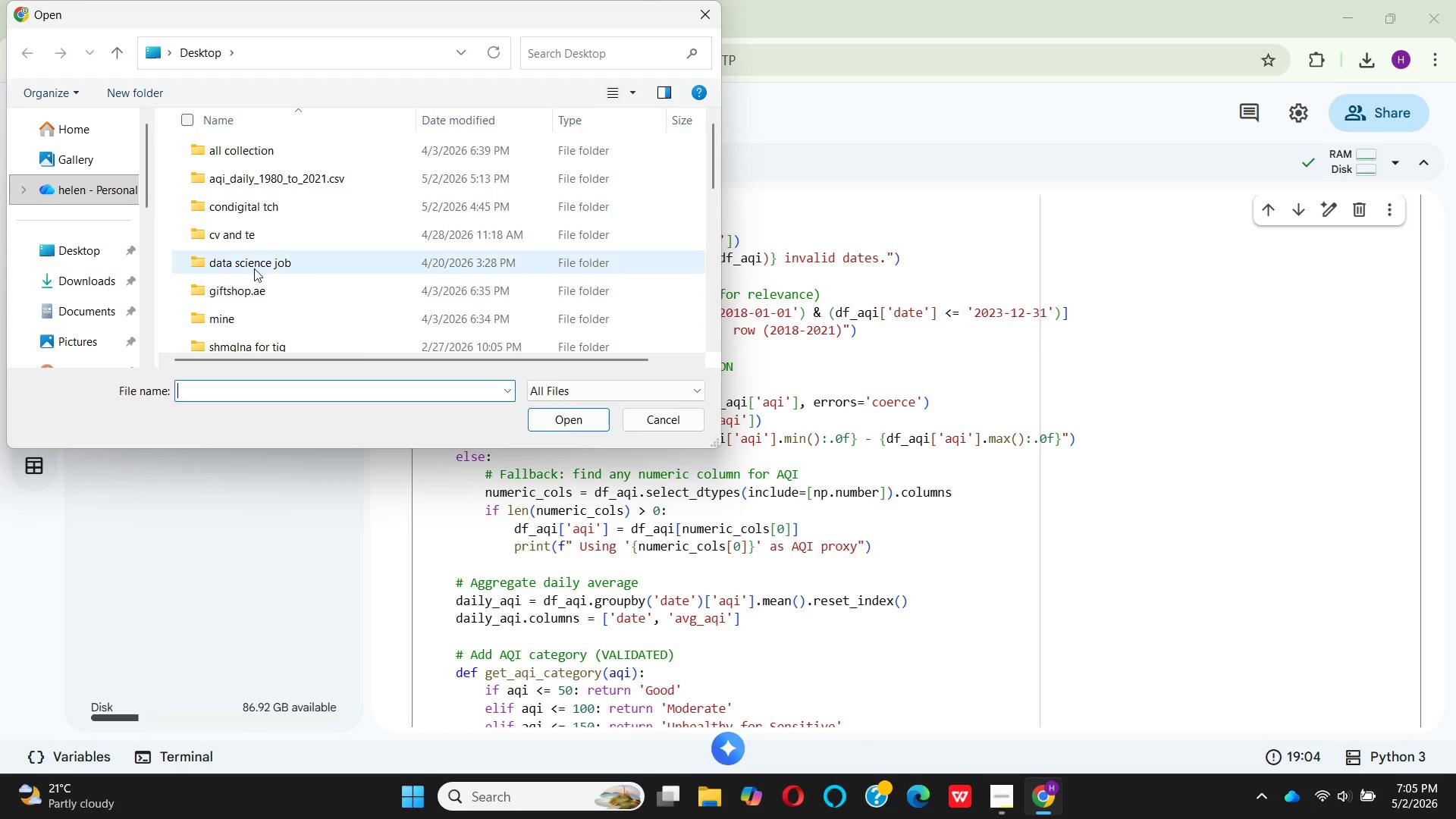 
left_click([130, 246])
 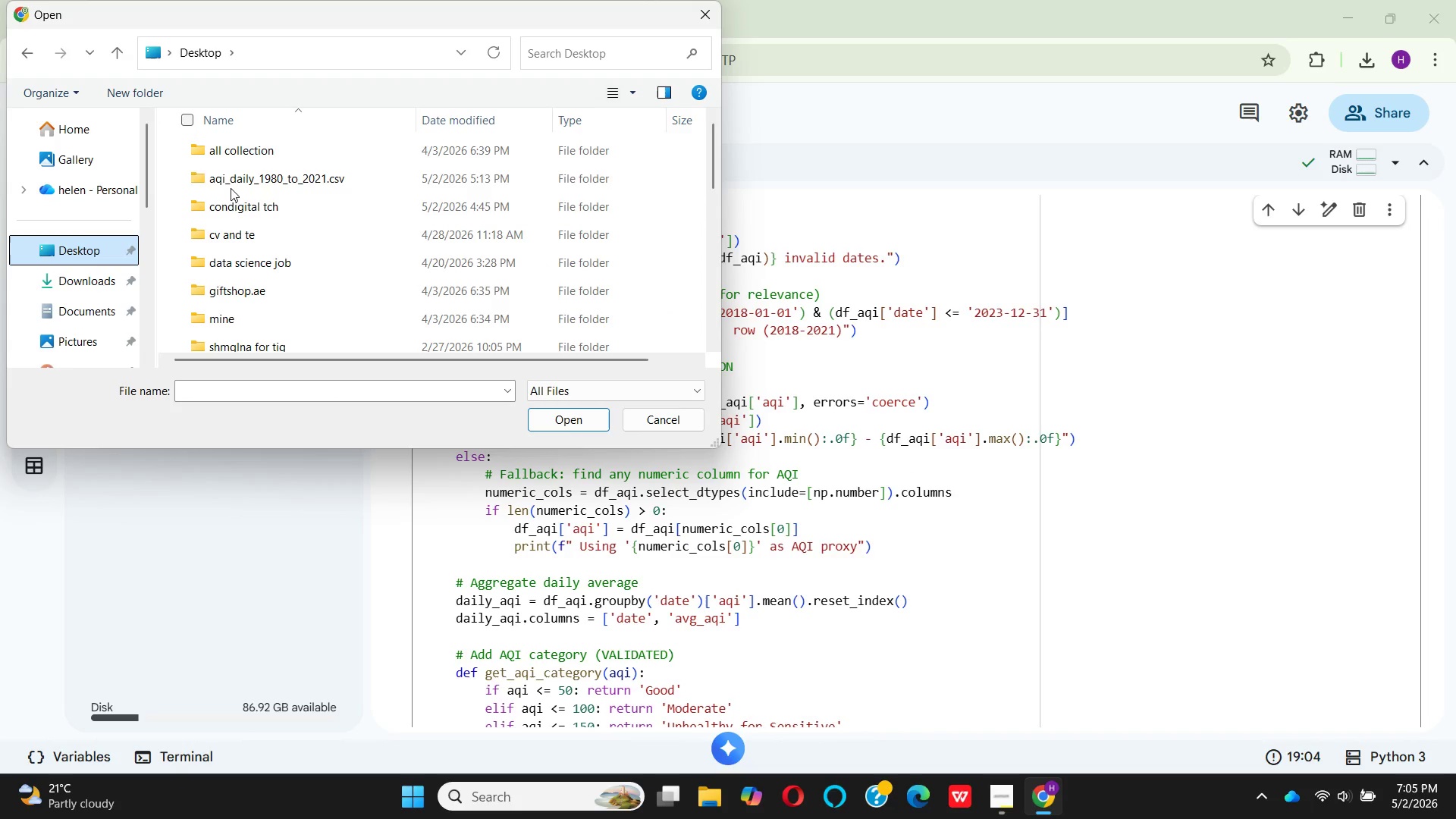 
double_click([231, 186])
 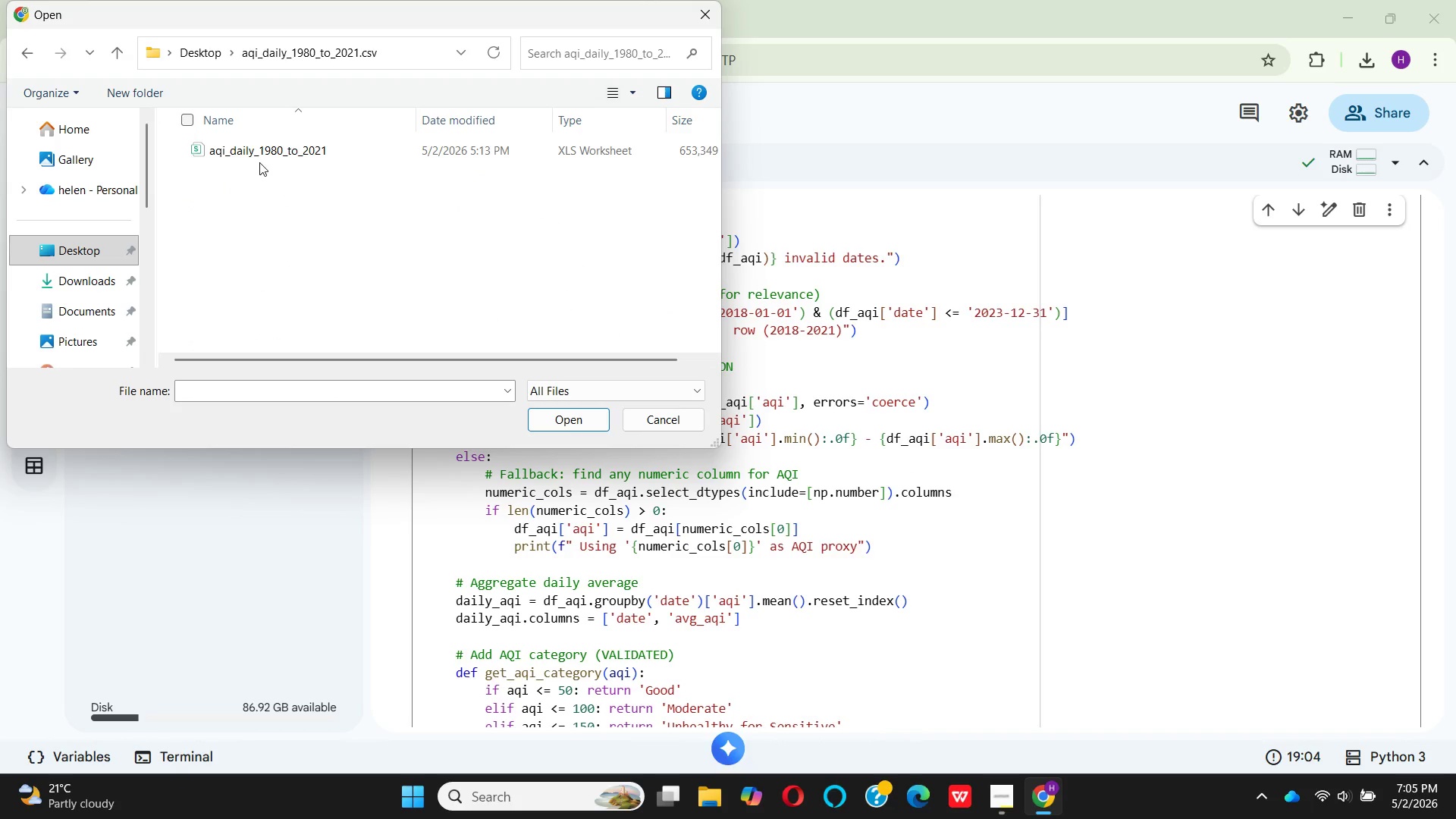 
left_click([260, 159])
 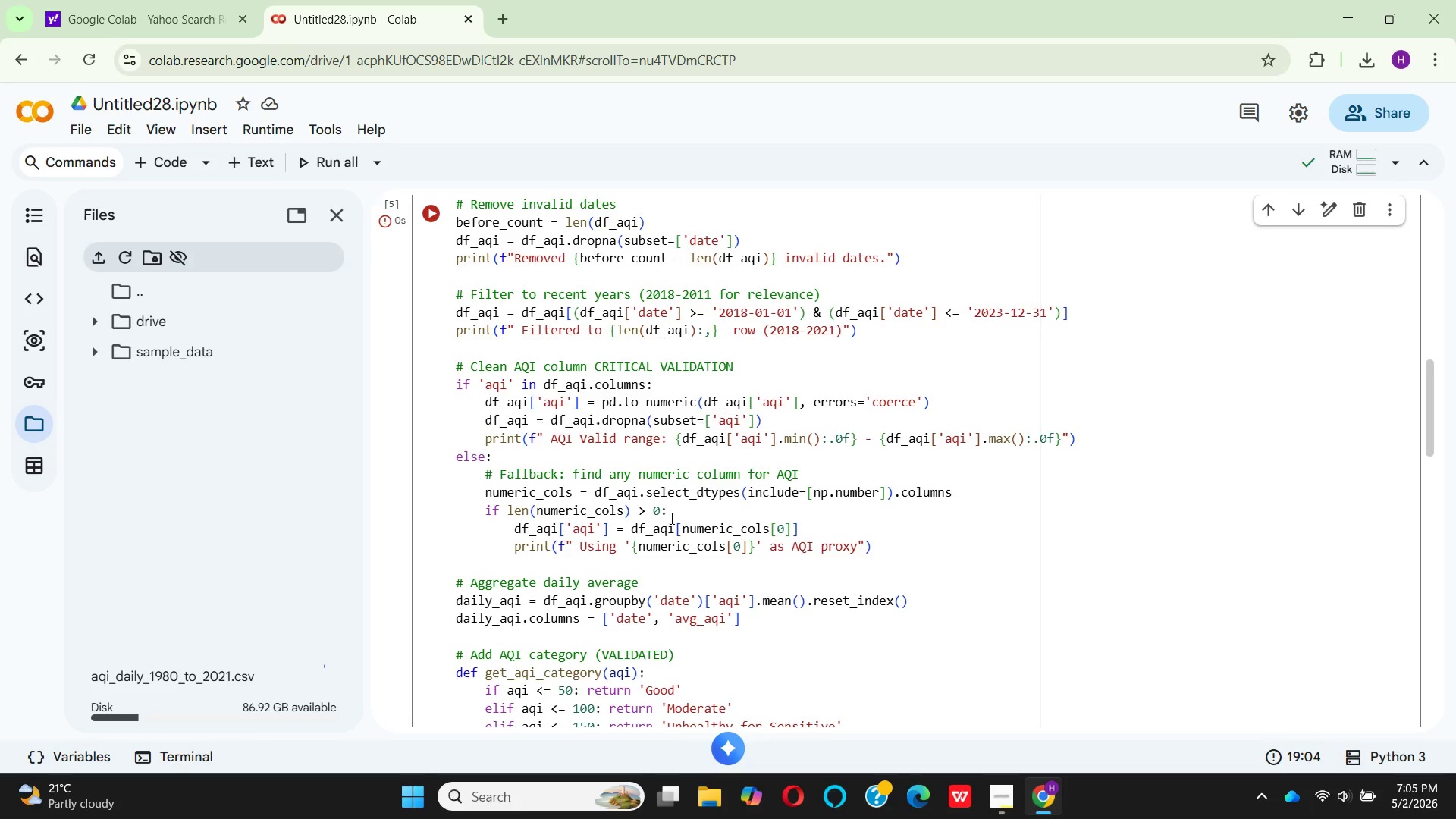 
wait(19.64)
 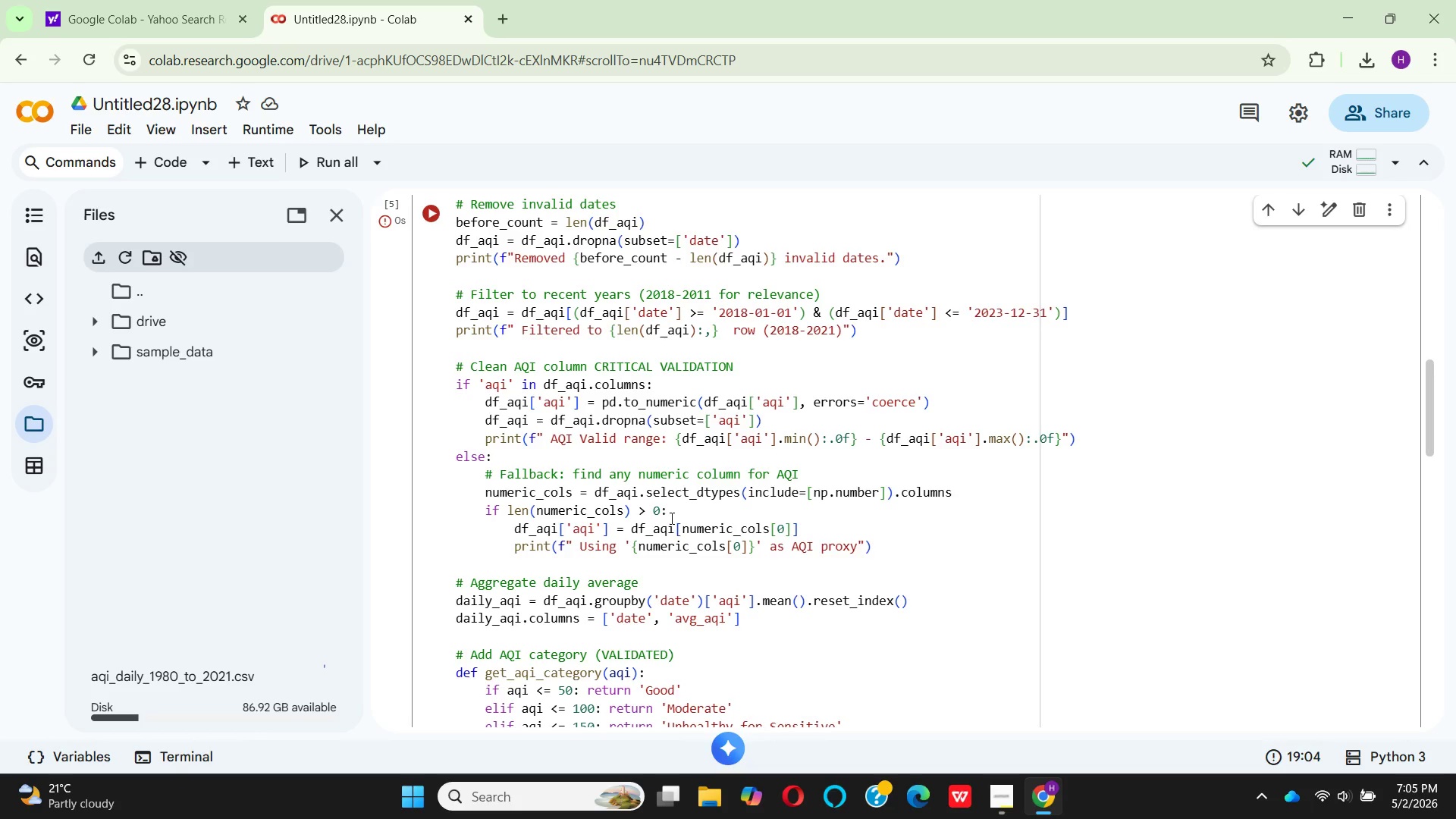 
left_click([338, 223])
 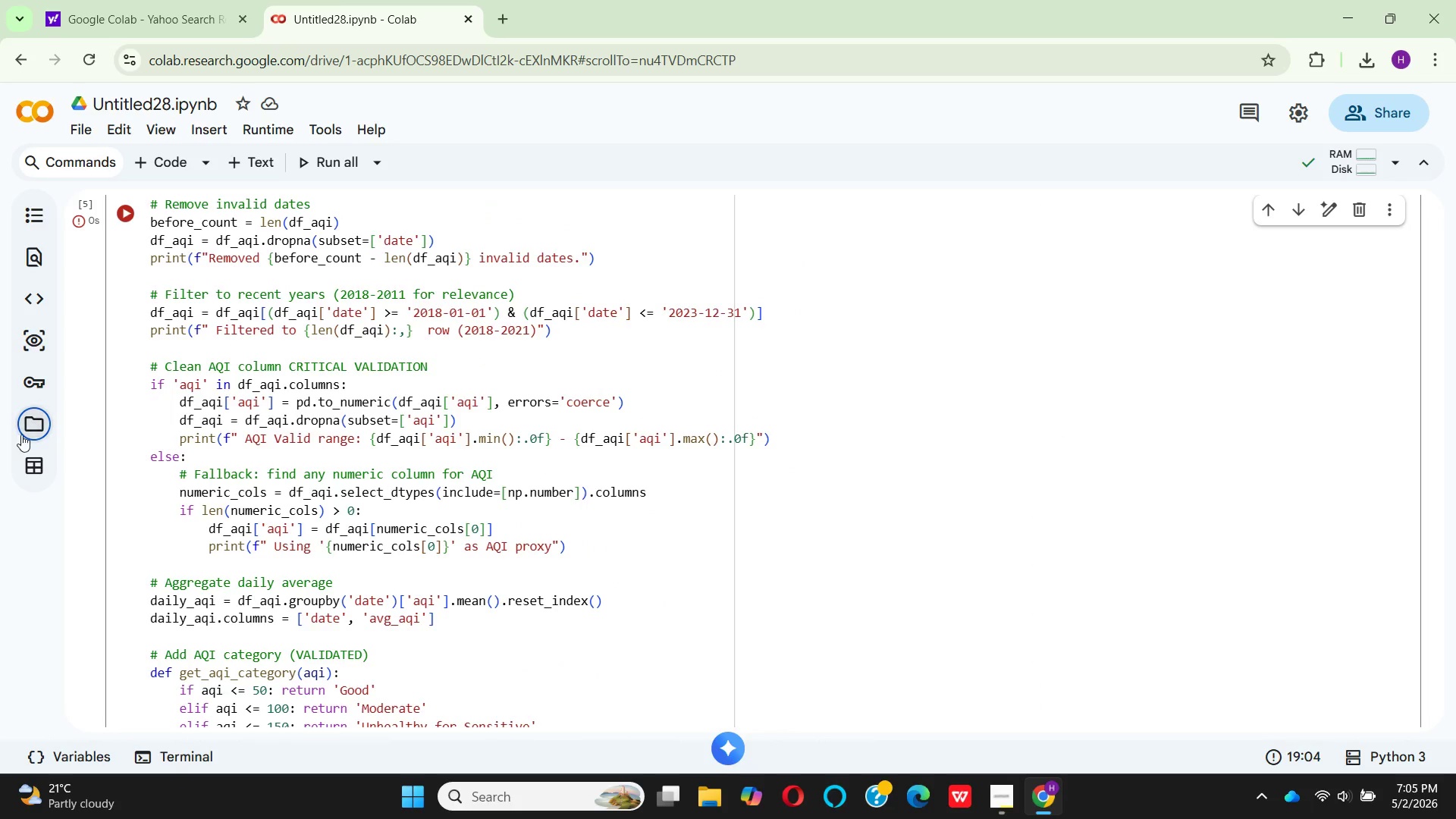 
left_click([23, 435])
 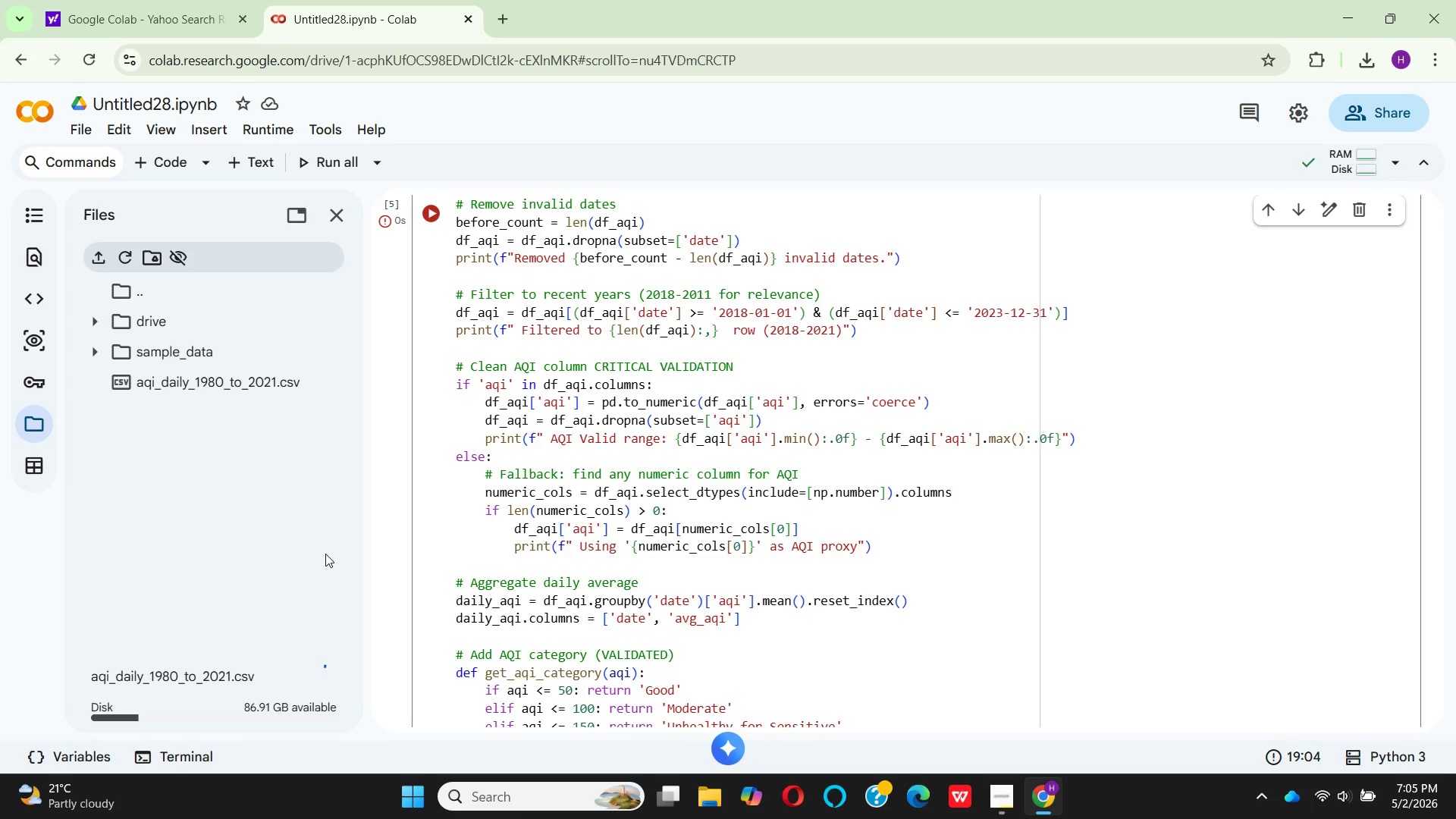 
wait(11.62)
 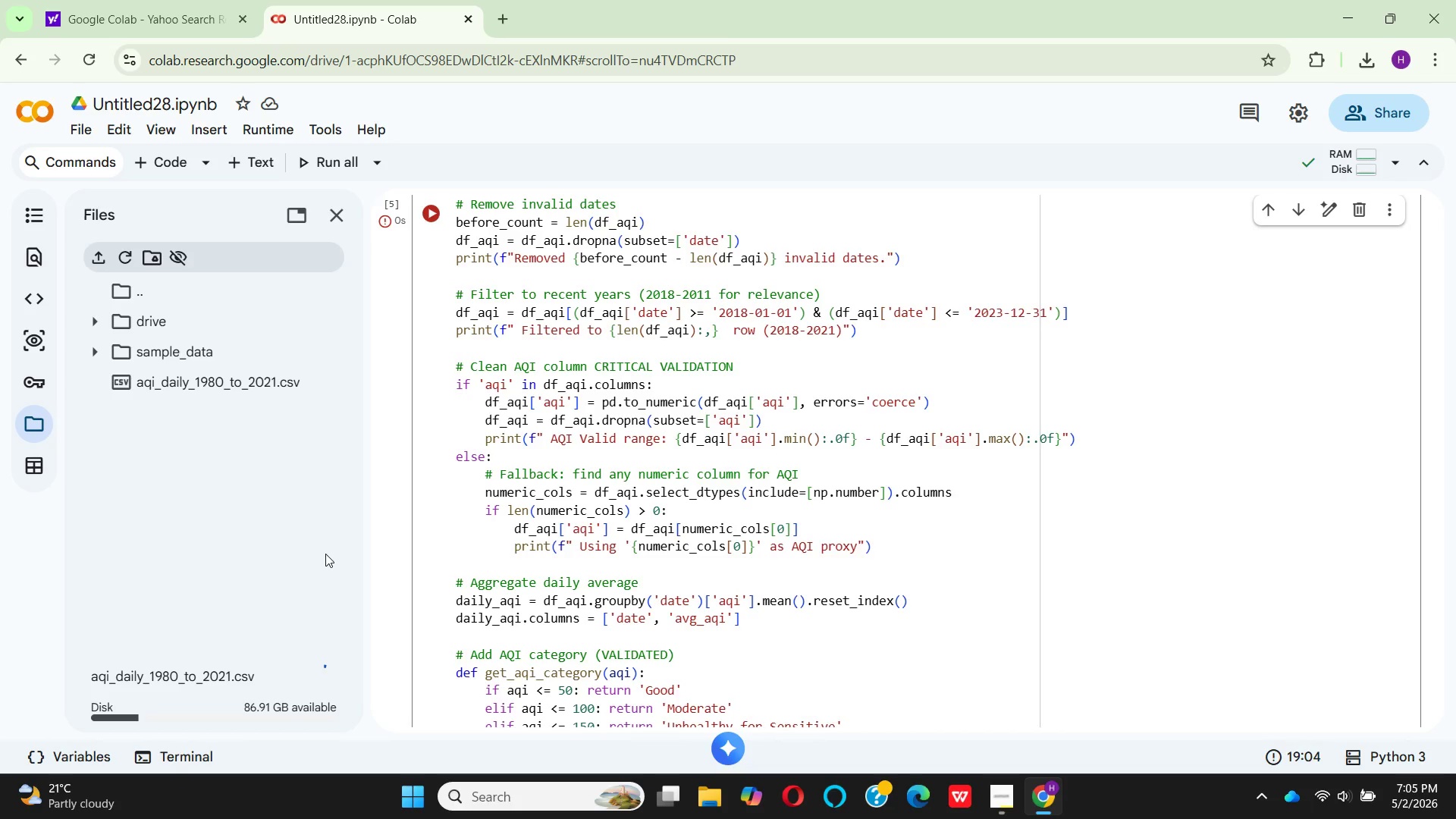 
left_click([998, 794])